 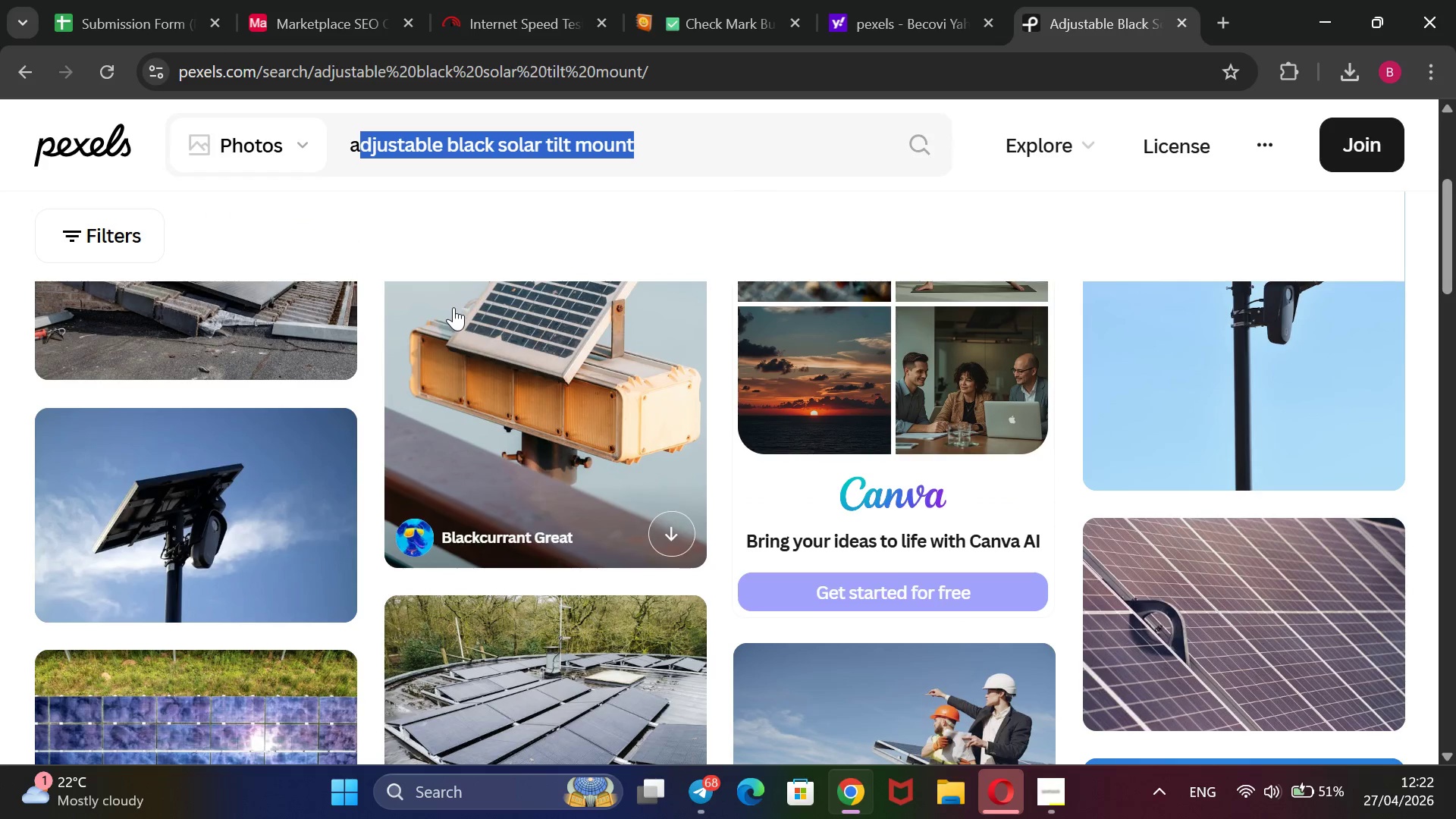 
key(Backspace)
 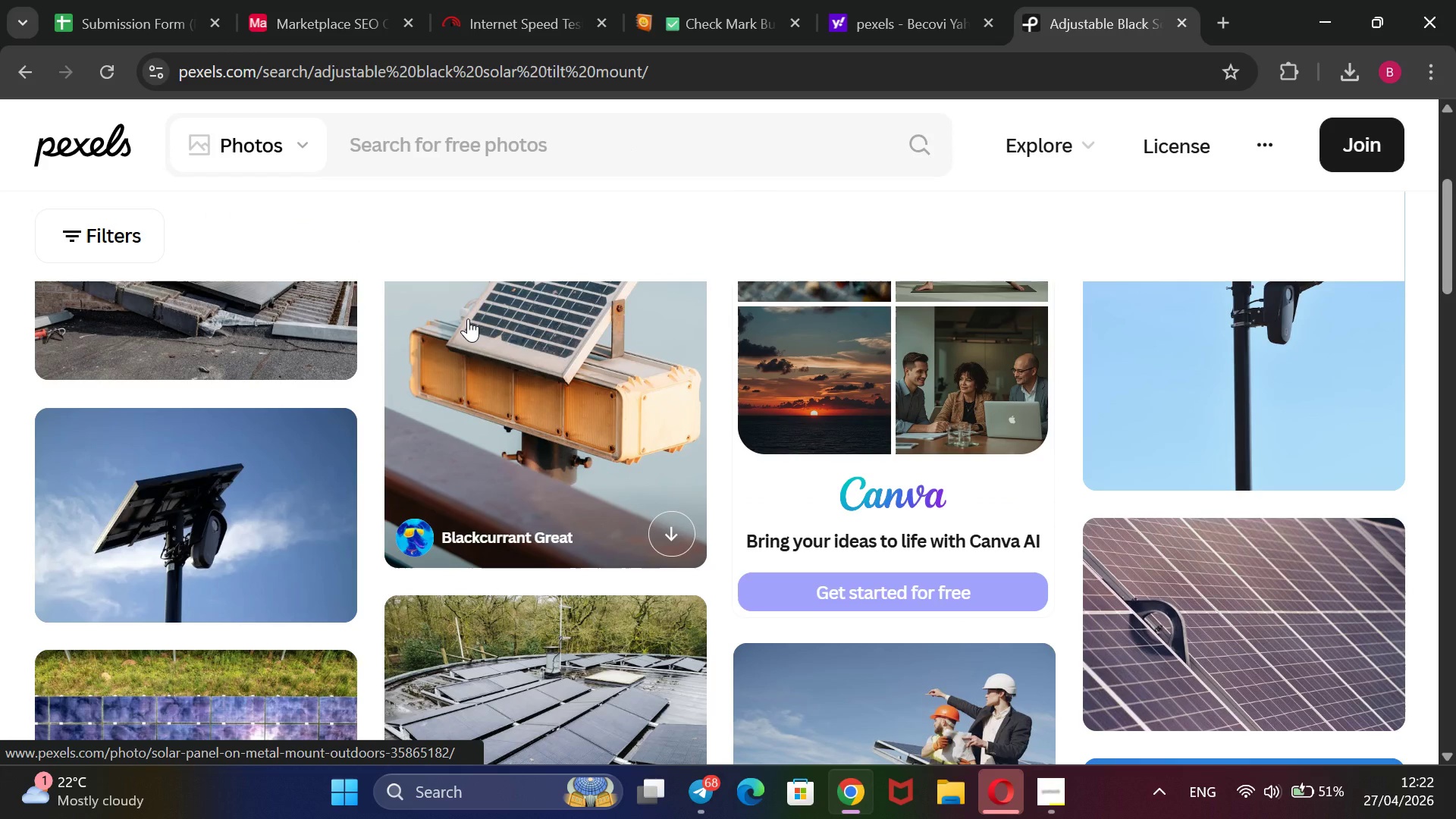 
key(Backspace)
 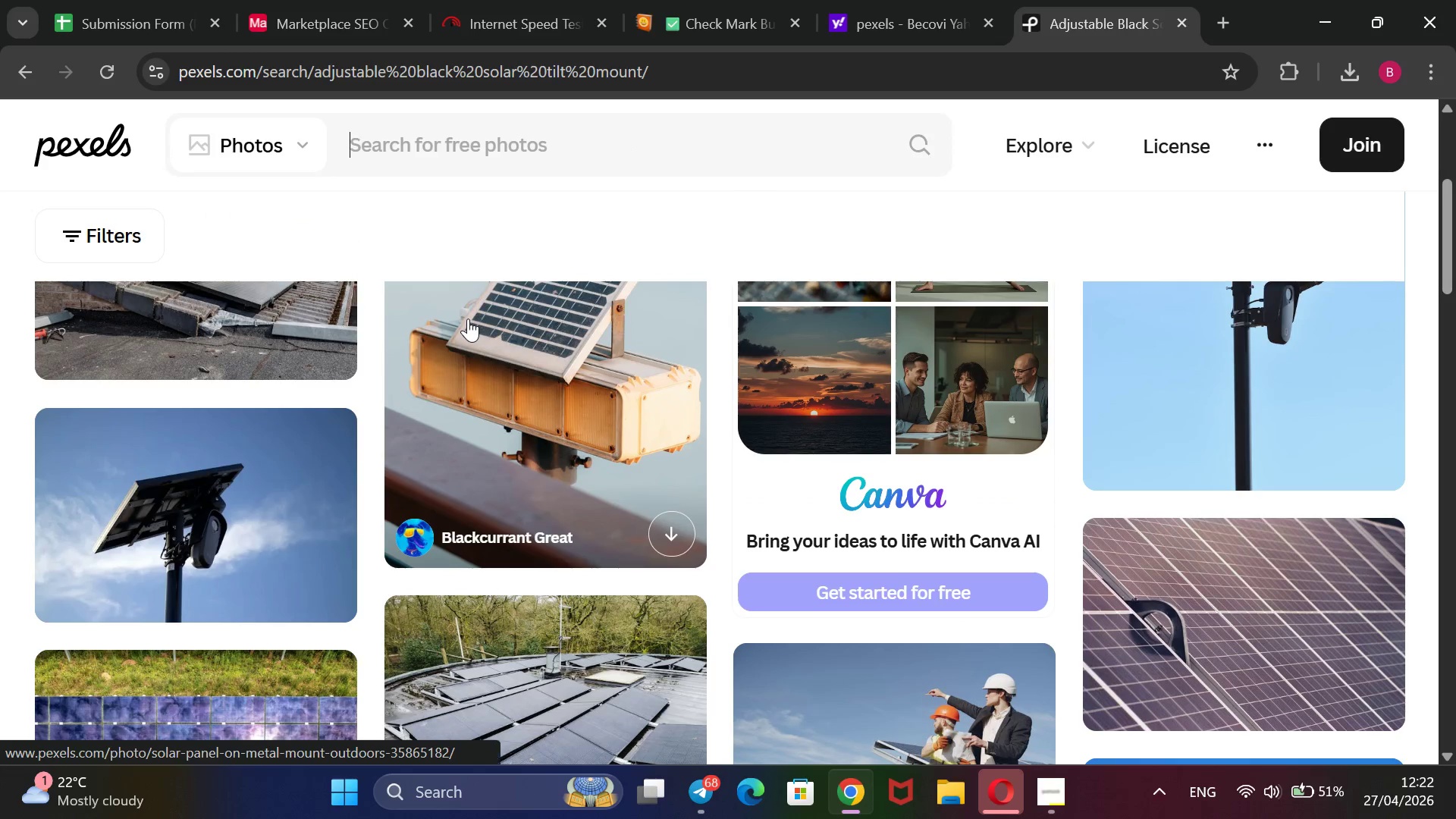 
key(Control+V)
 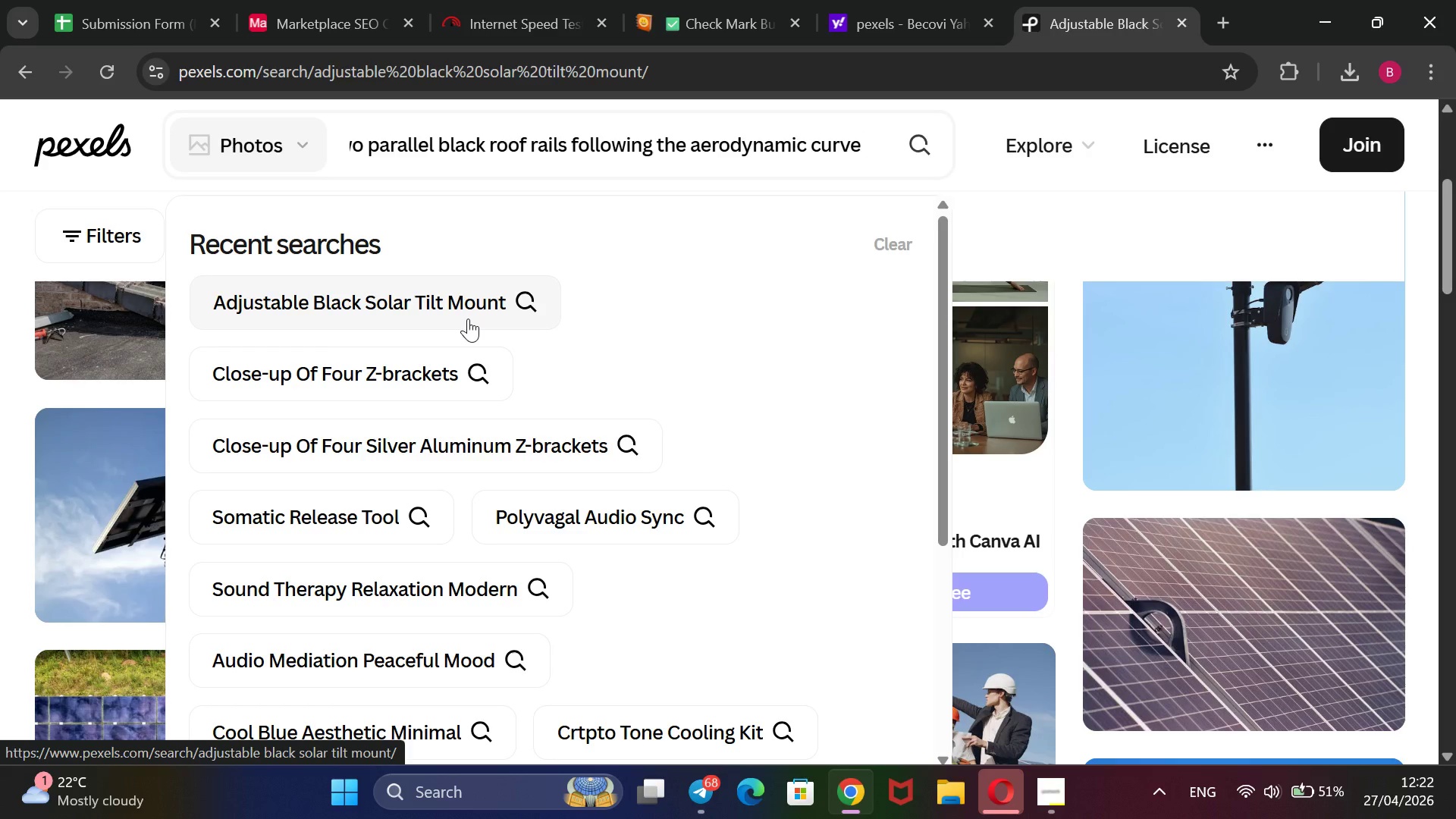 
key(Enter)
 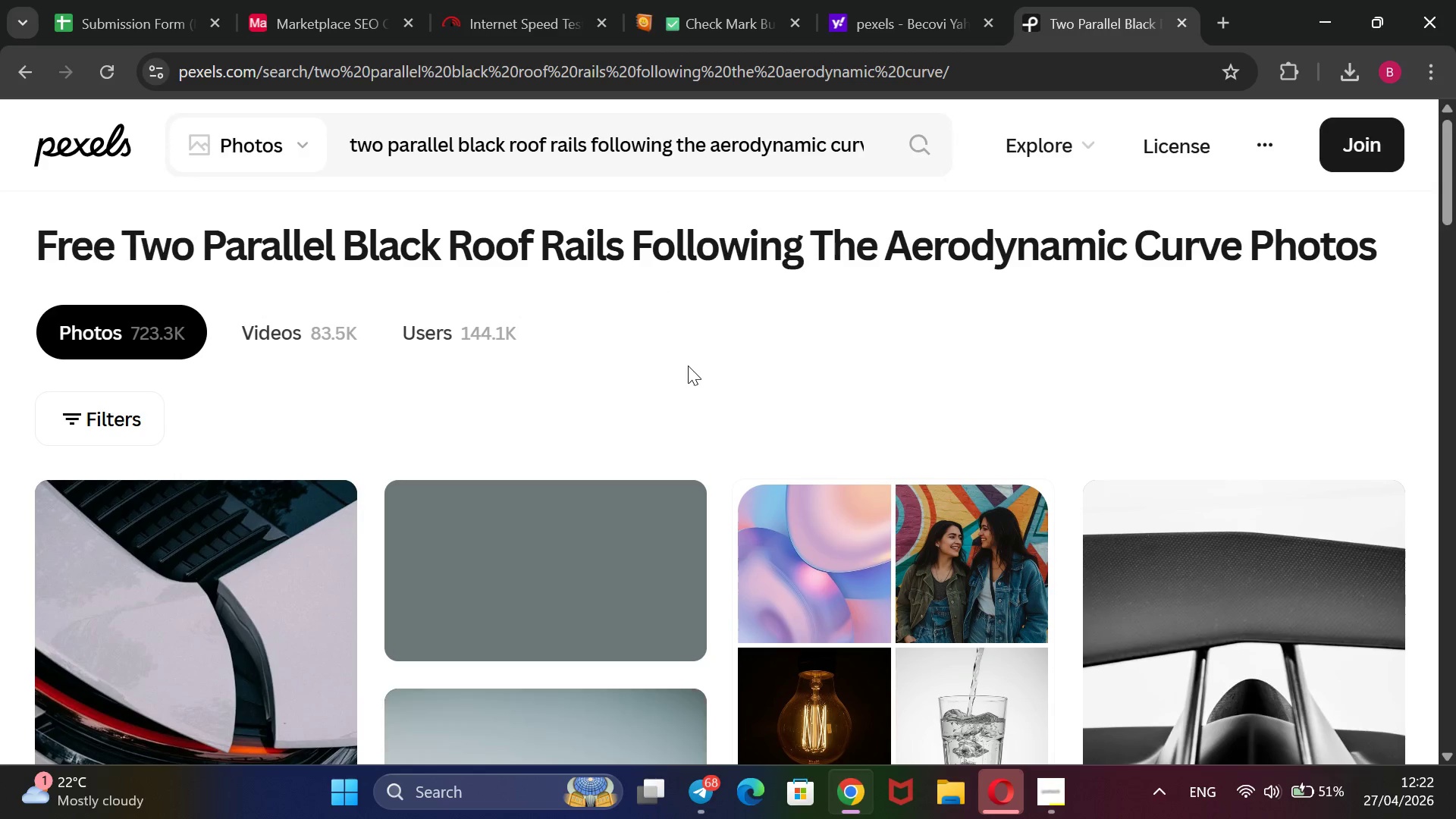 
wait(7.39)
 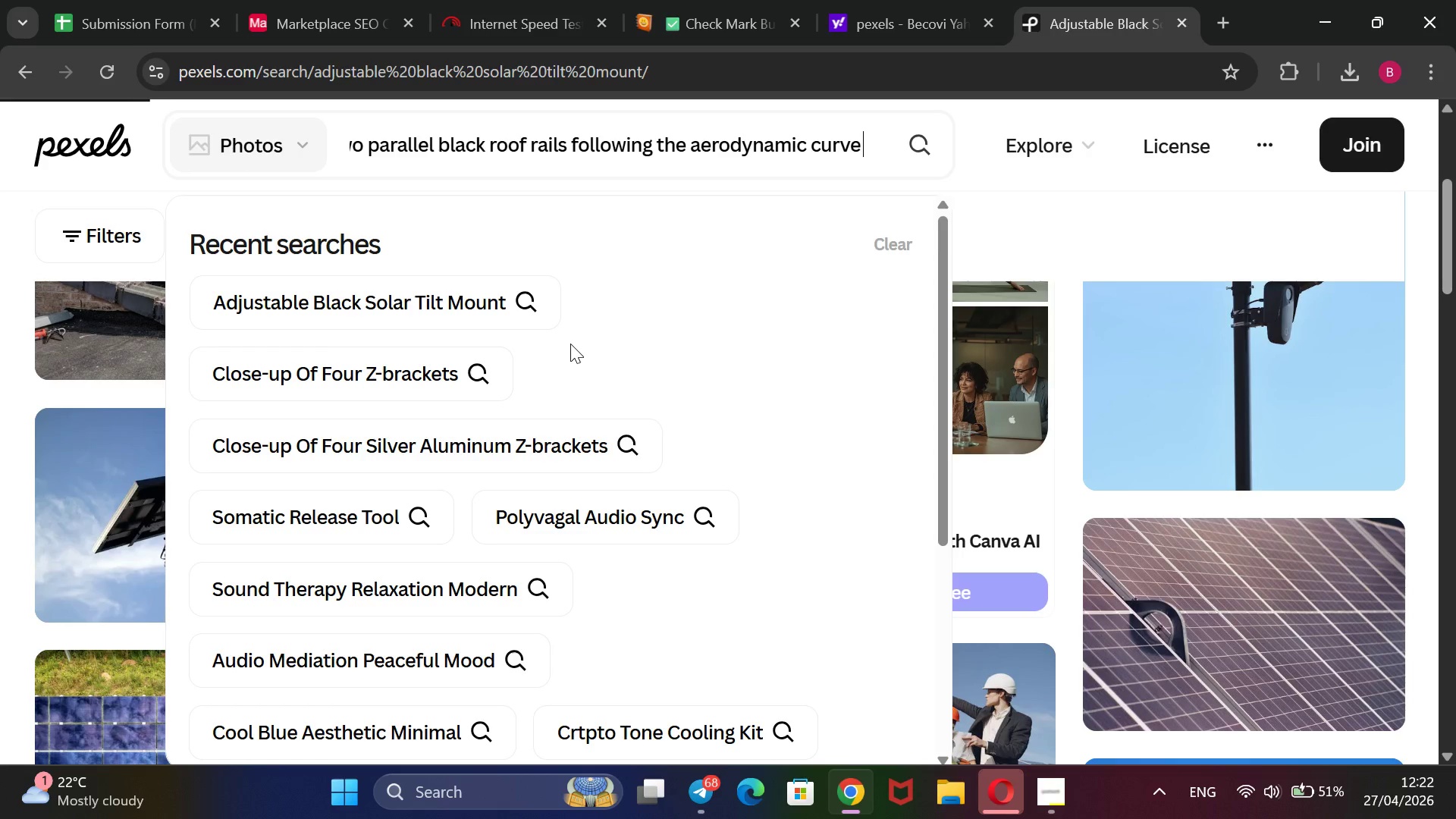 
scroll: coordinate [688, 366], scroll_direction: down, amount: 3.0
 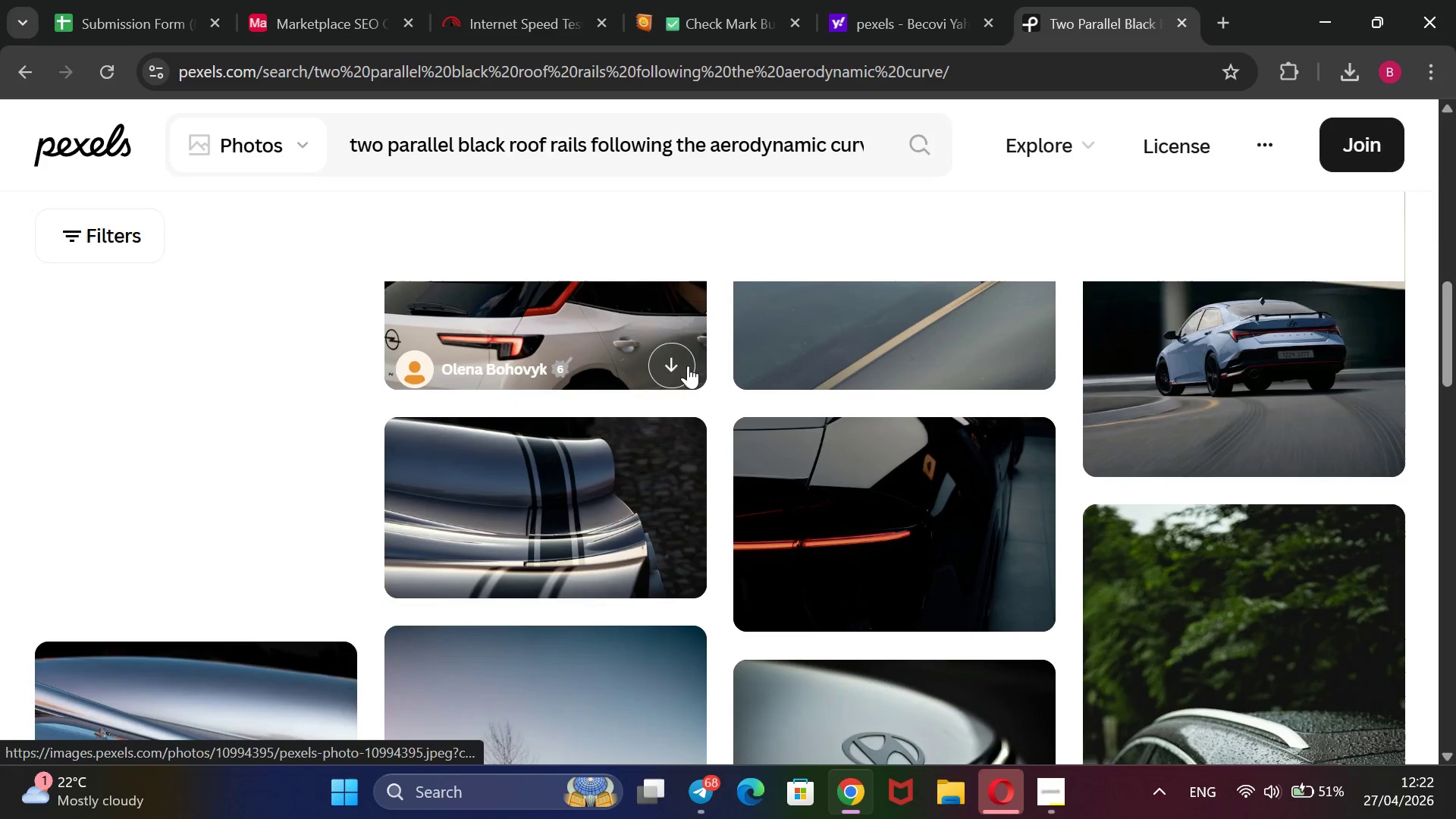 
scroll: coordinate [688, 366], scroll_direction: up, amount: 3.0
 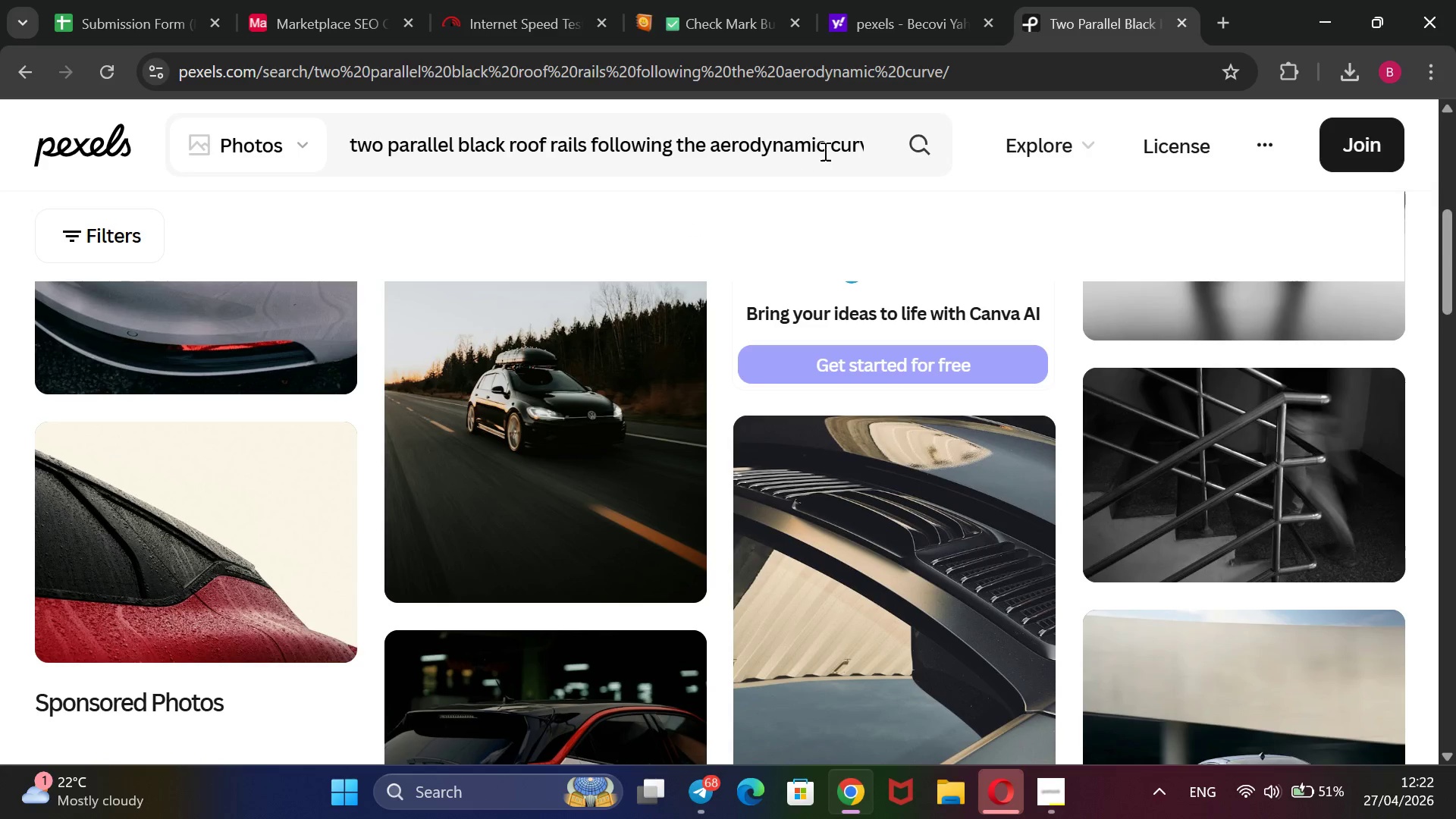 
wait(5.19)
 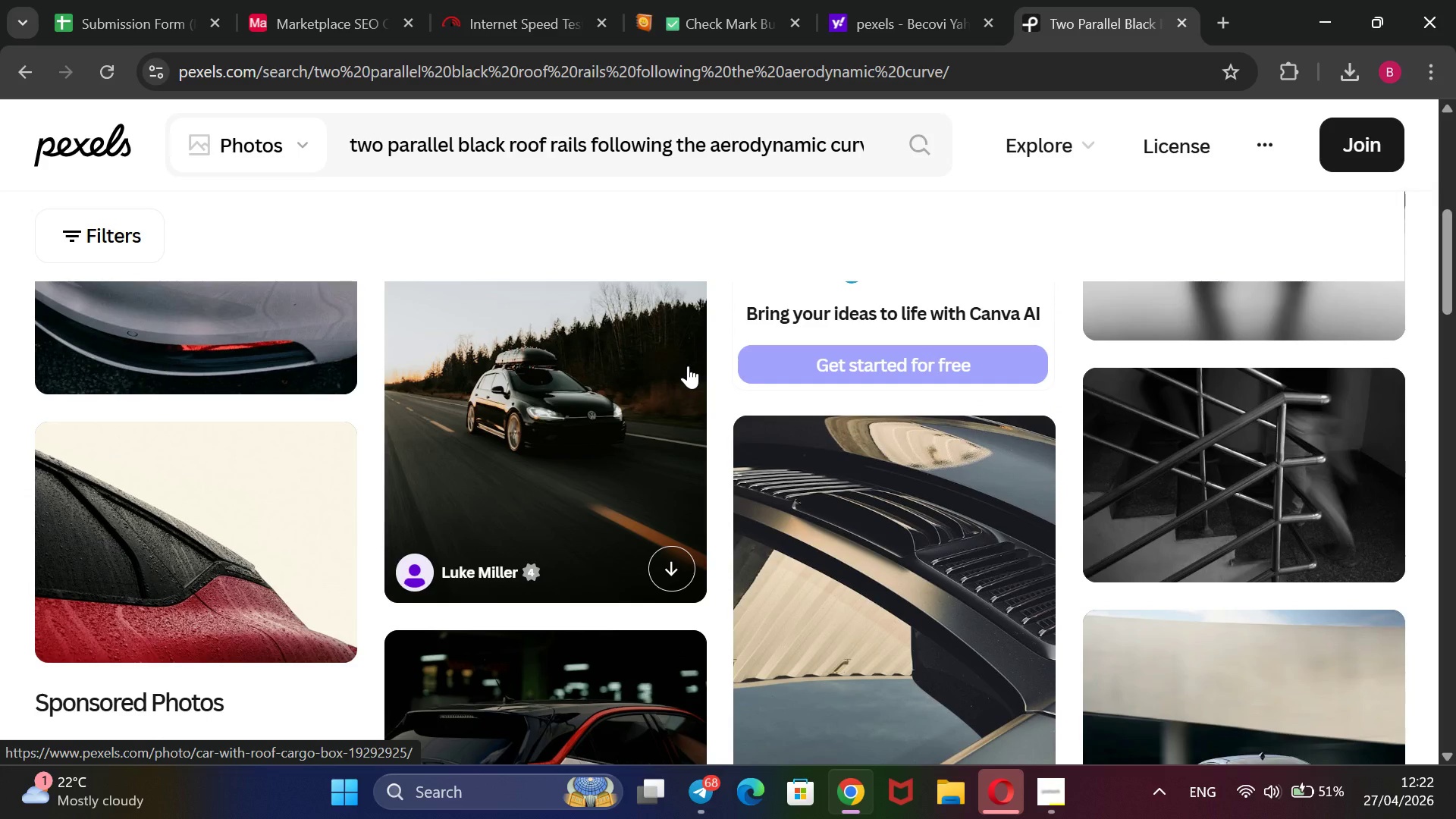 
left_click([860, 146])
 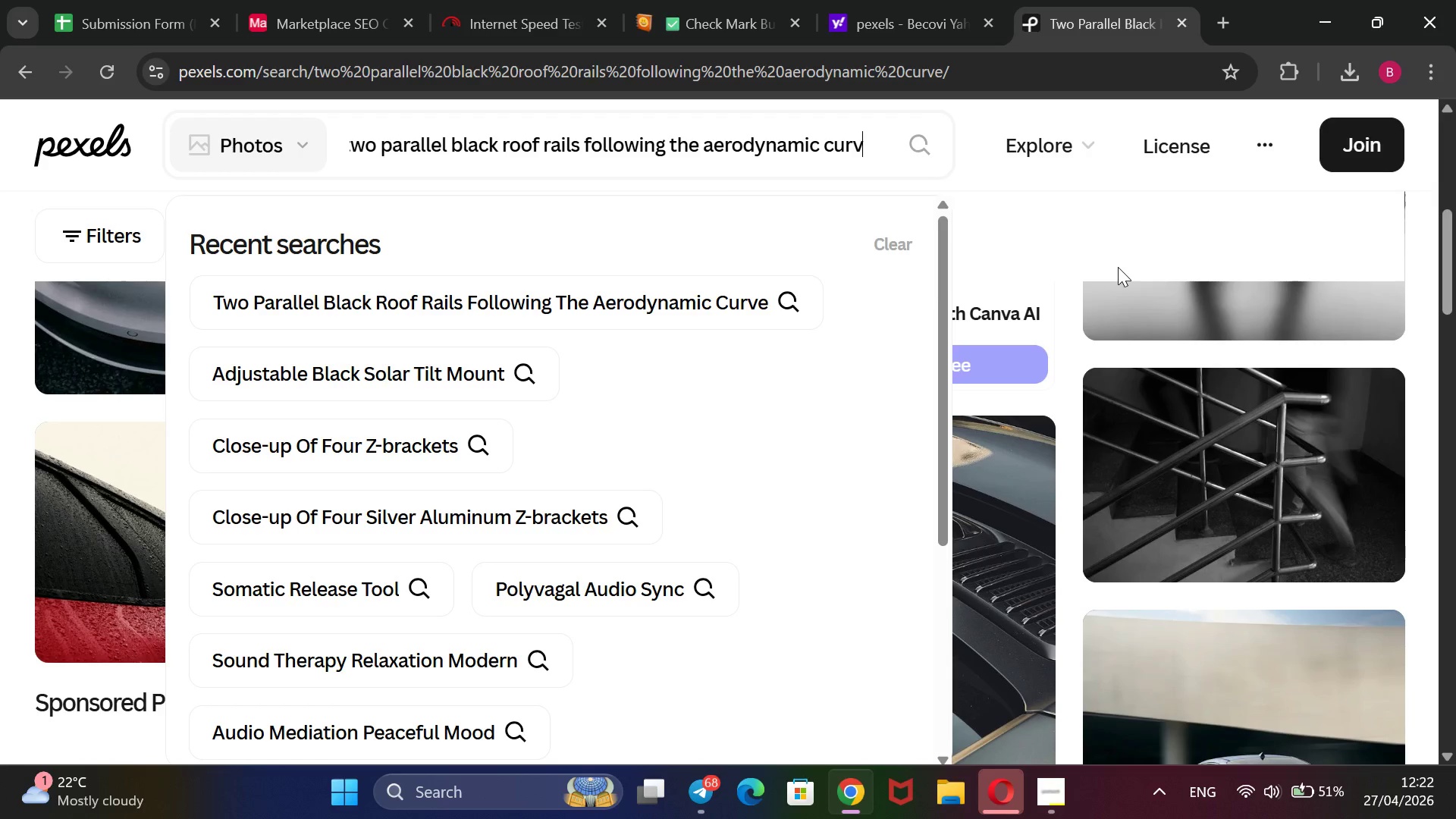 
hold_key(key=ArrowRight, duration=1.17)
 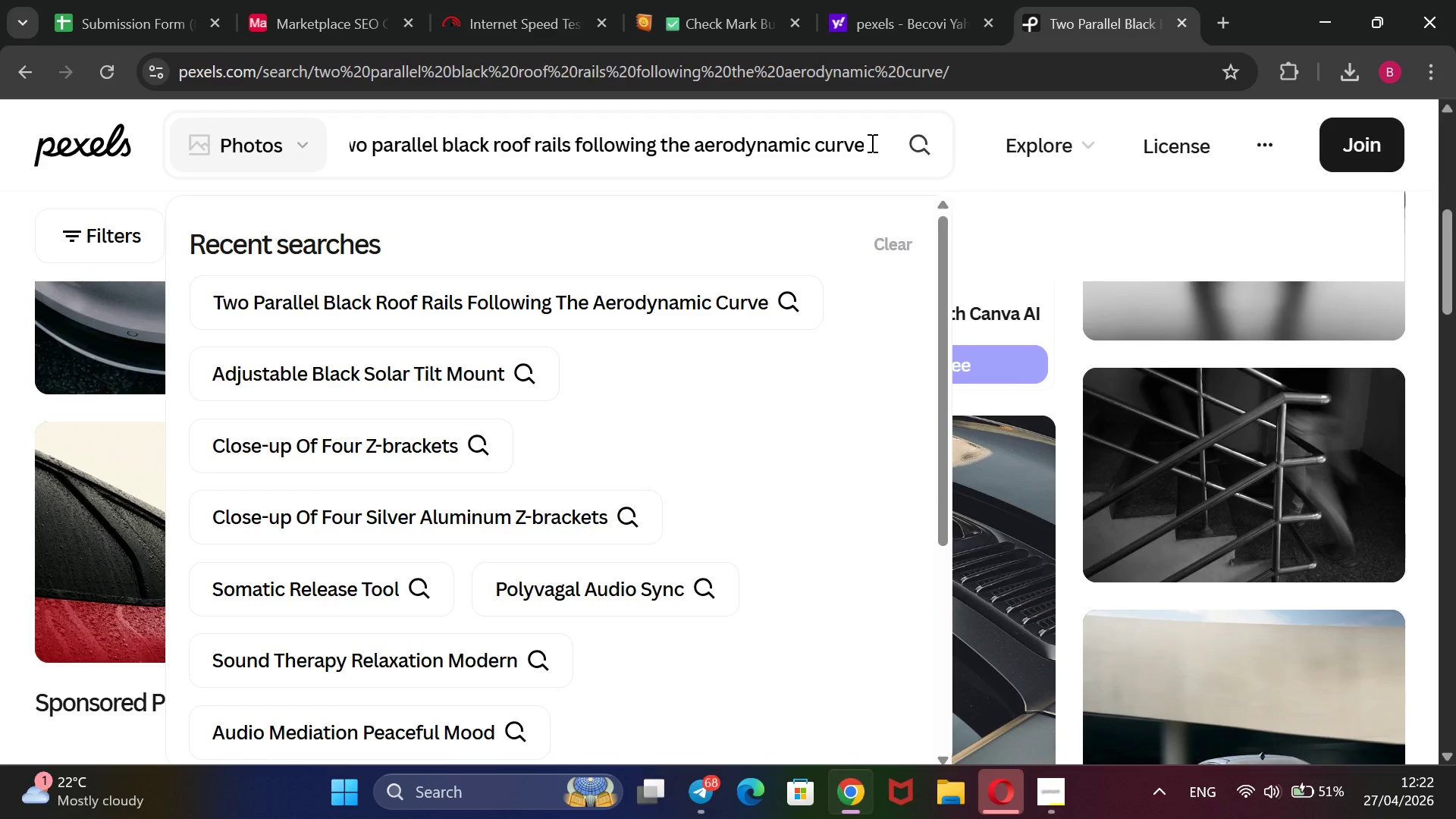 
left_click_drag(start_coordinate=[861, 141], to_coordinate=[579, 162])
 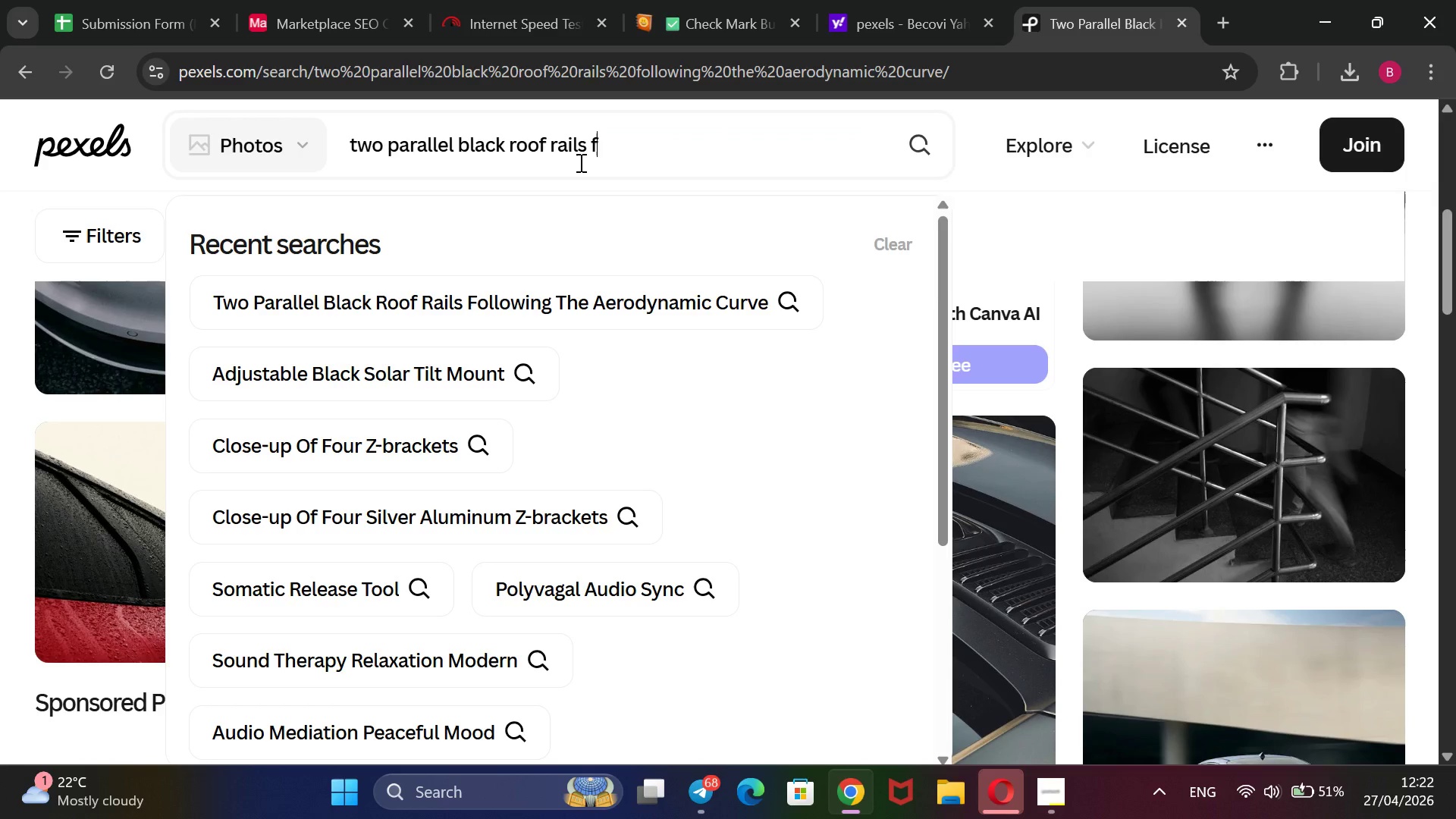 
key(Backspace)
 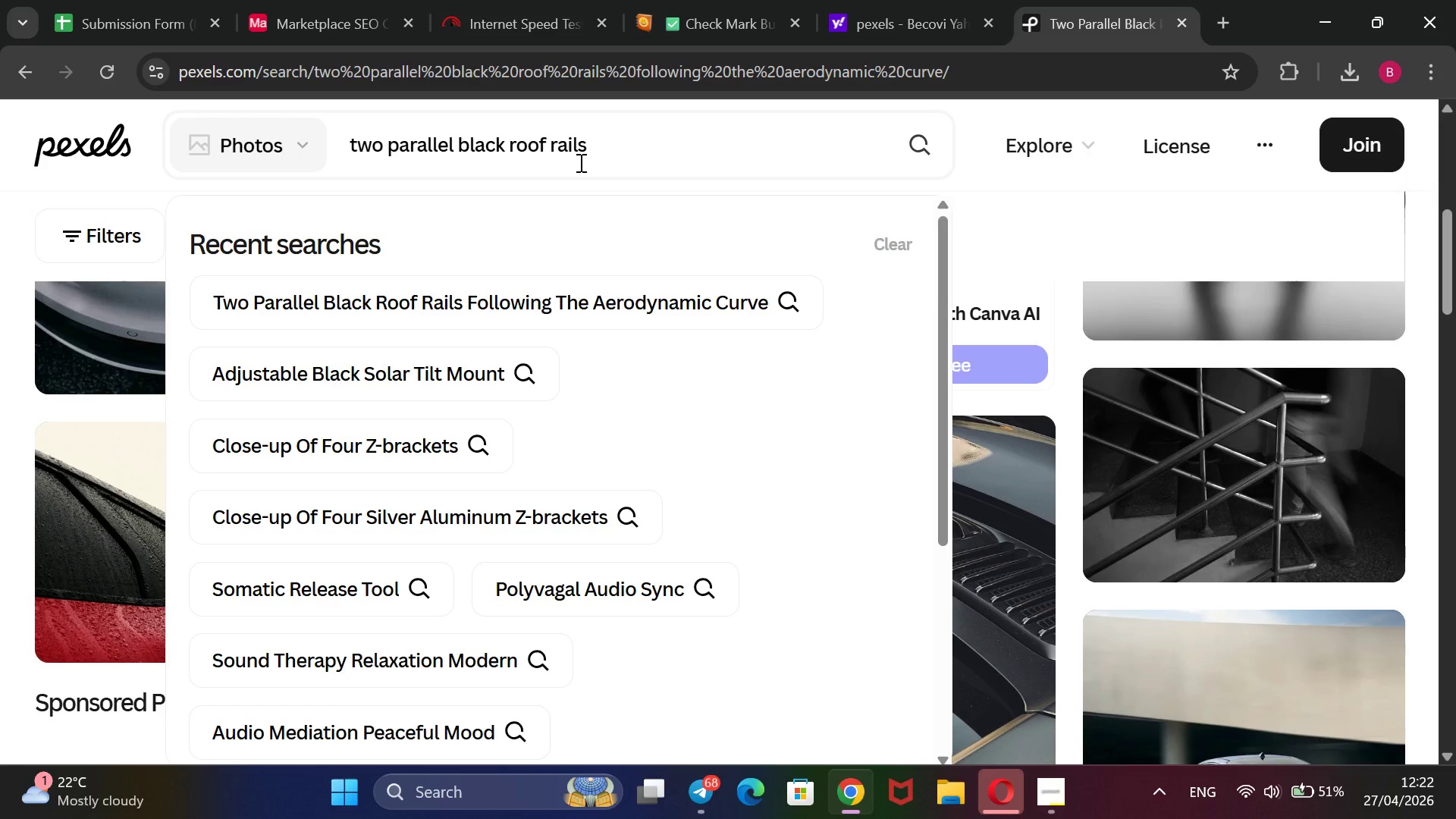 
key(Backspace)
 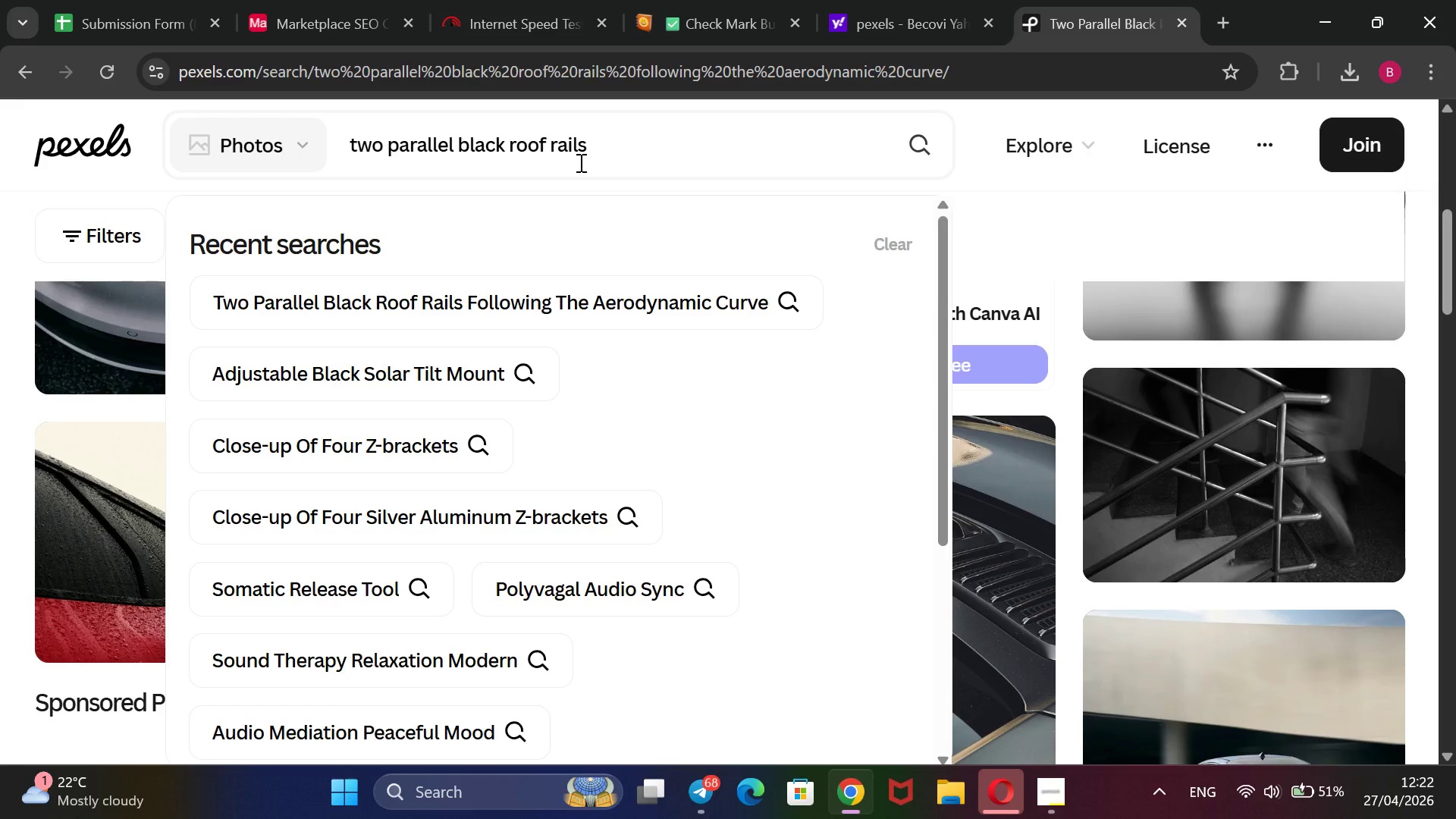 
key(Enter)
 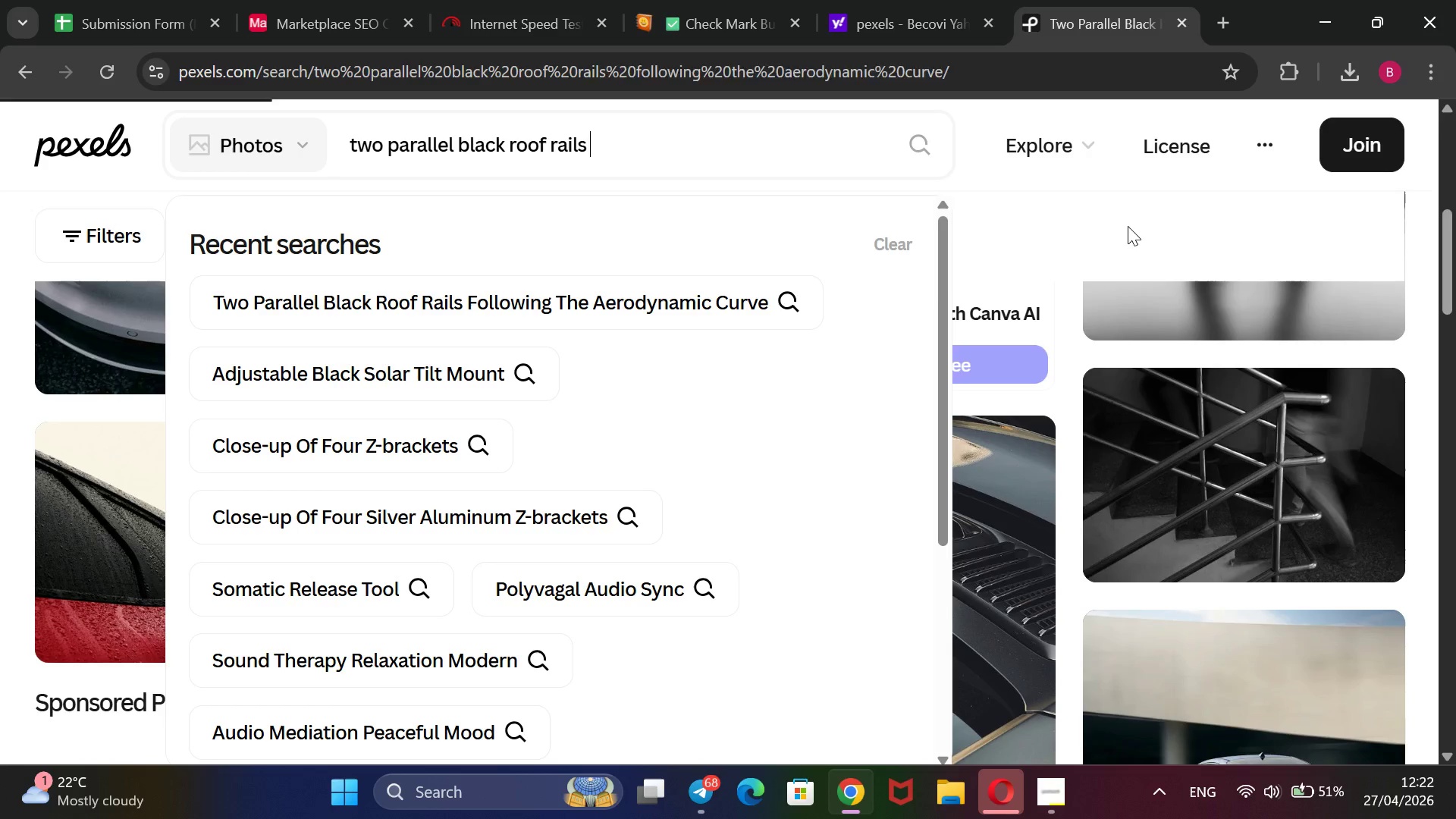 
wait(13.41)
 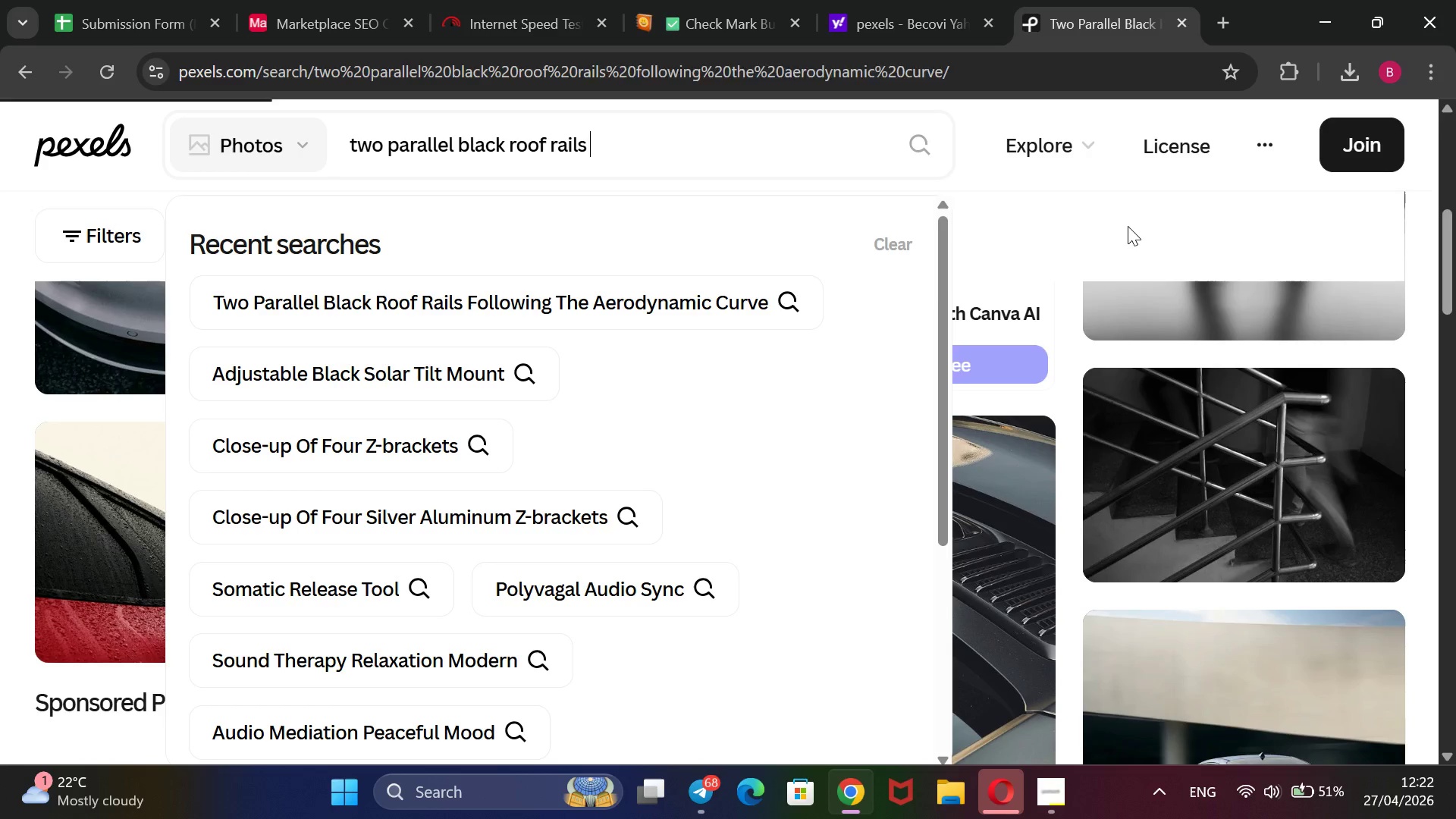 
scroll: coordinate [1128, 226], scroll_direction: down, amount: 5.0
 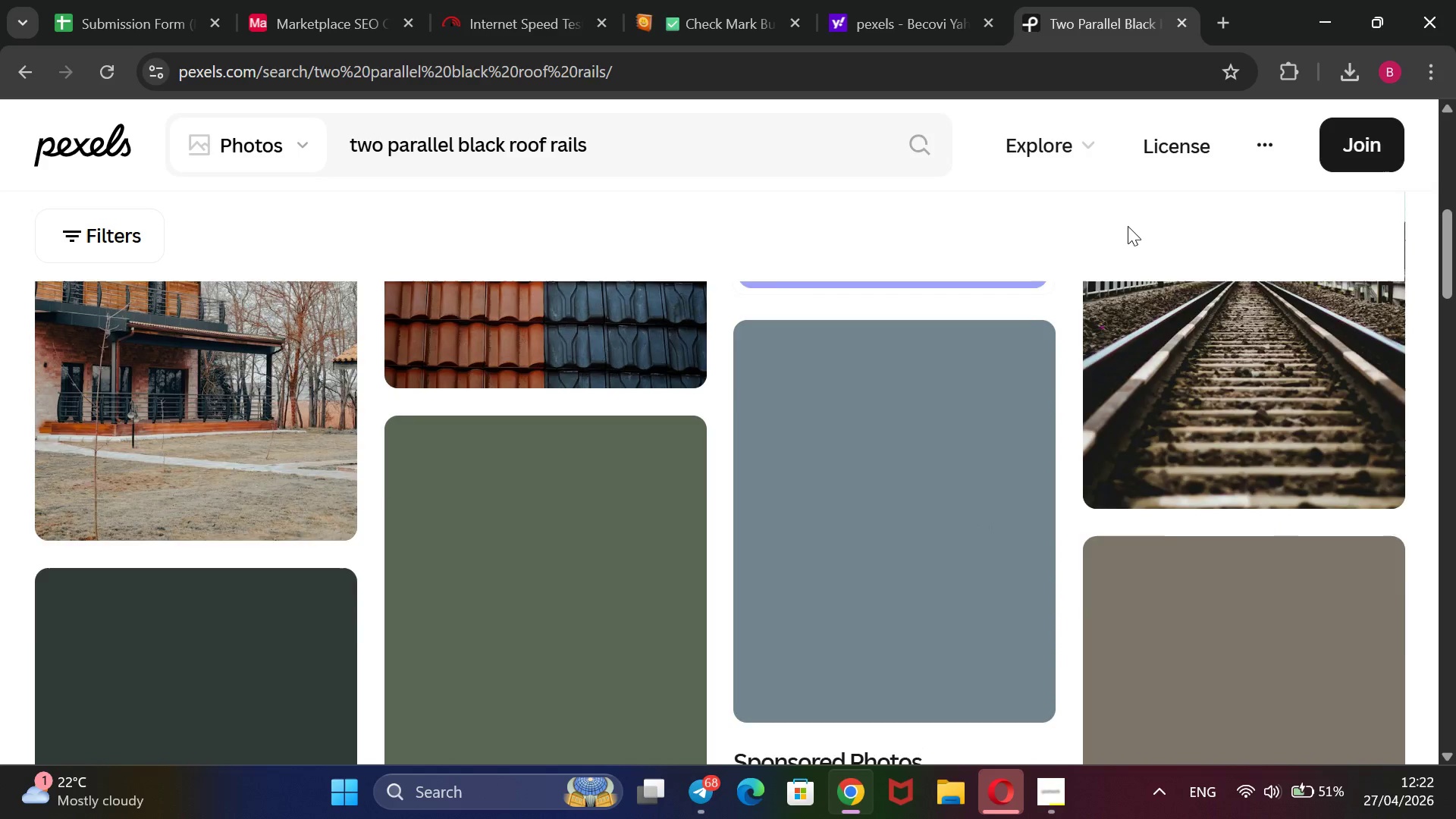 
scroll: coordinate [1128, 226], scroll_direction: up, amount: 1.0
 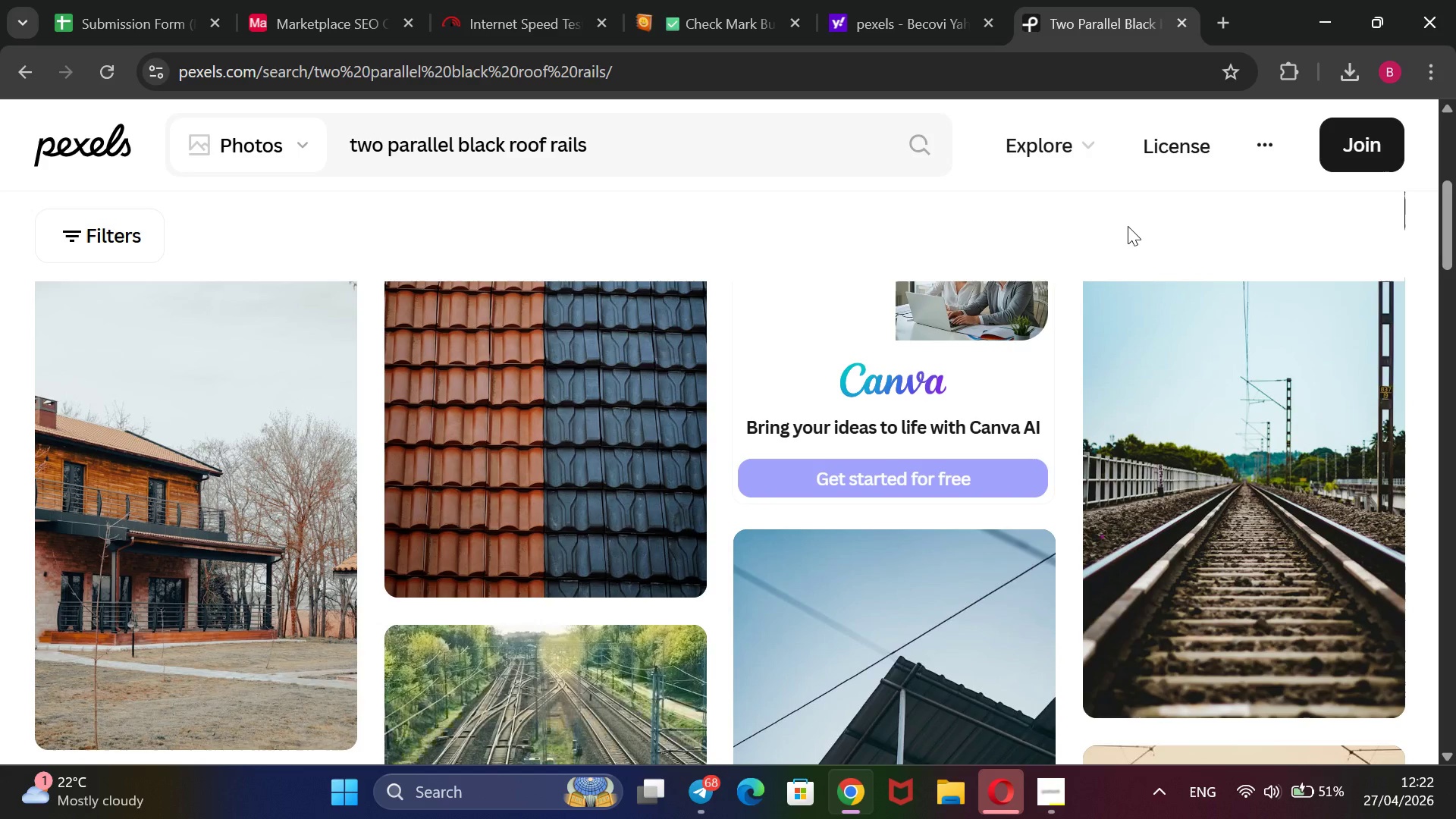 
scroll: coordinate [1128, 226], scroll_direction: down, amount: 4.0
 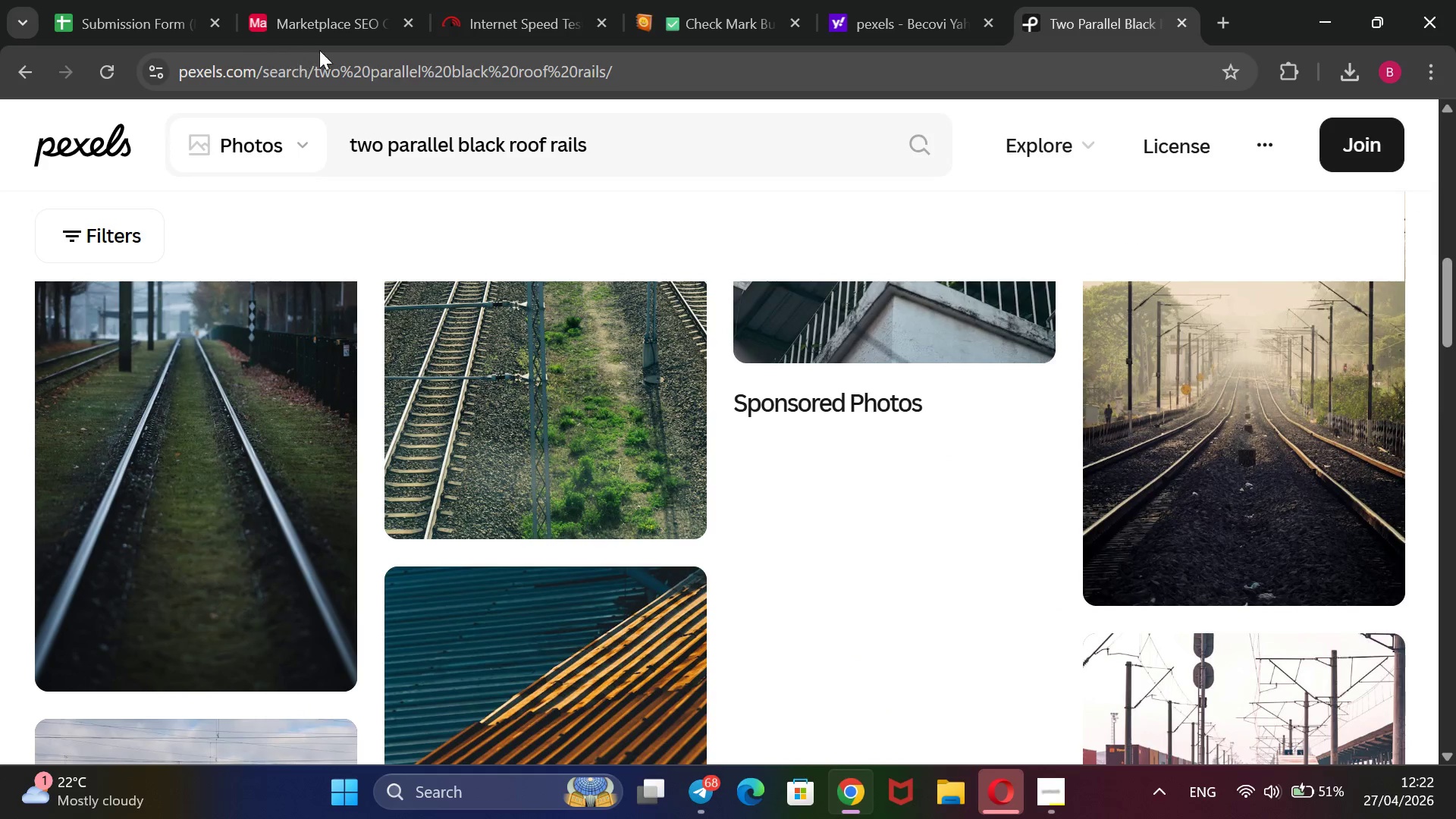 
left_click([352, 15])
 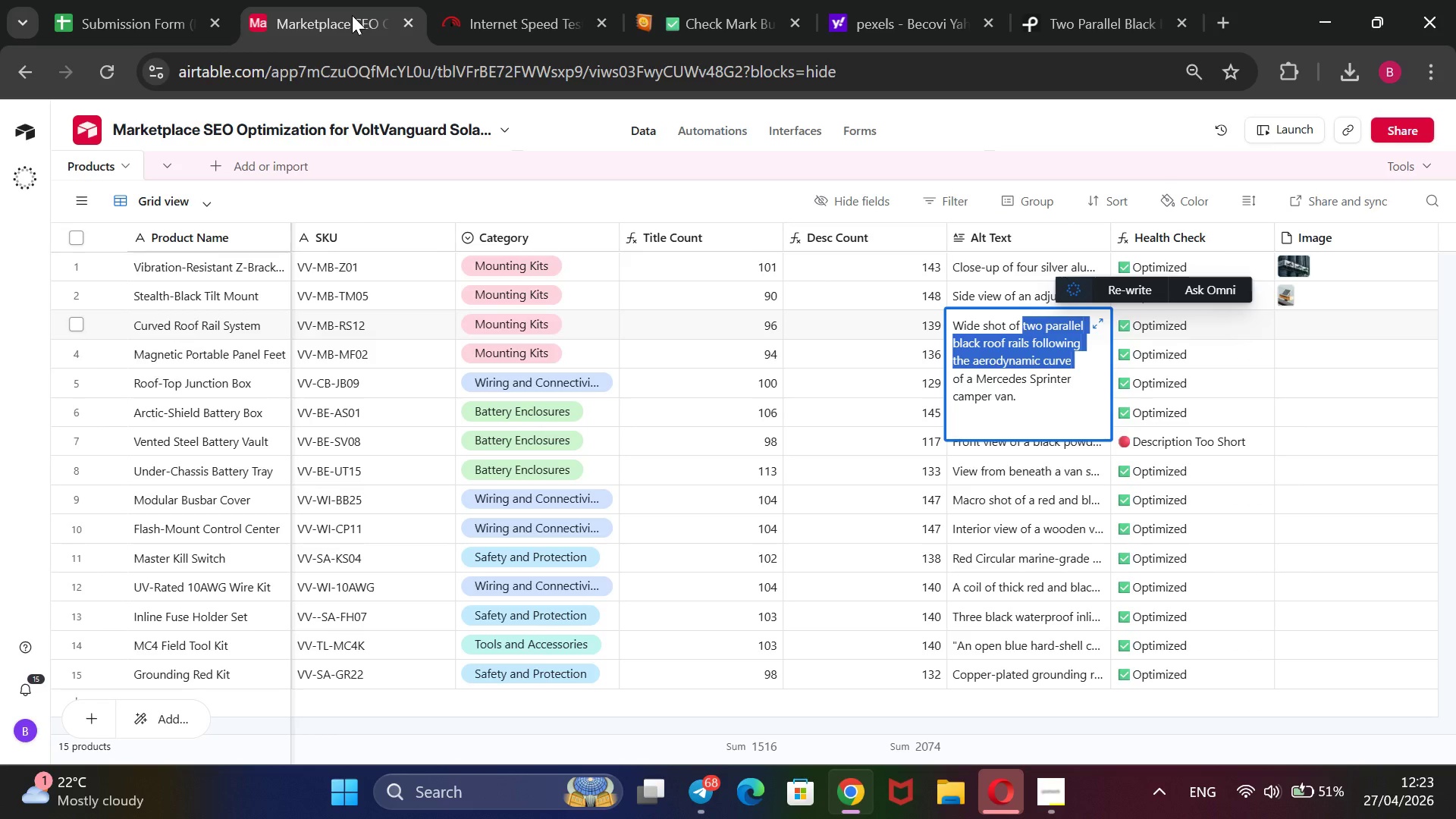 
wait(10.2)
 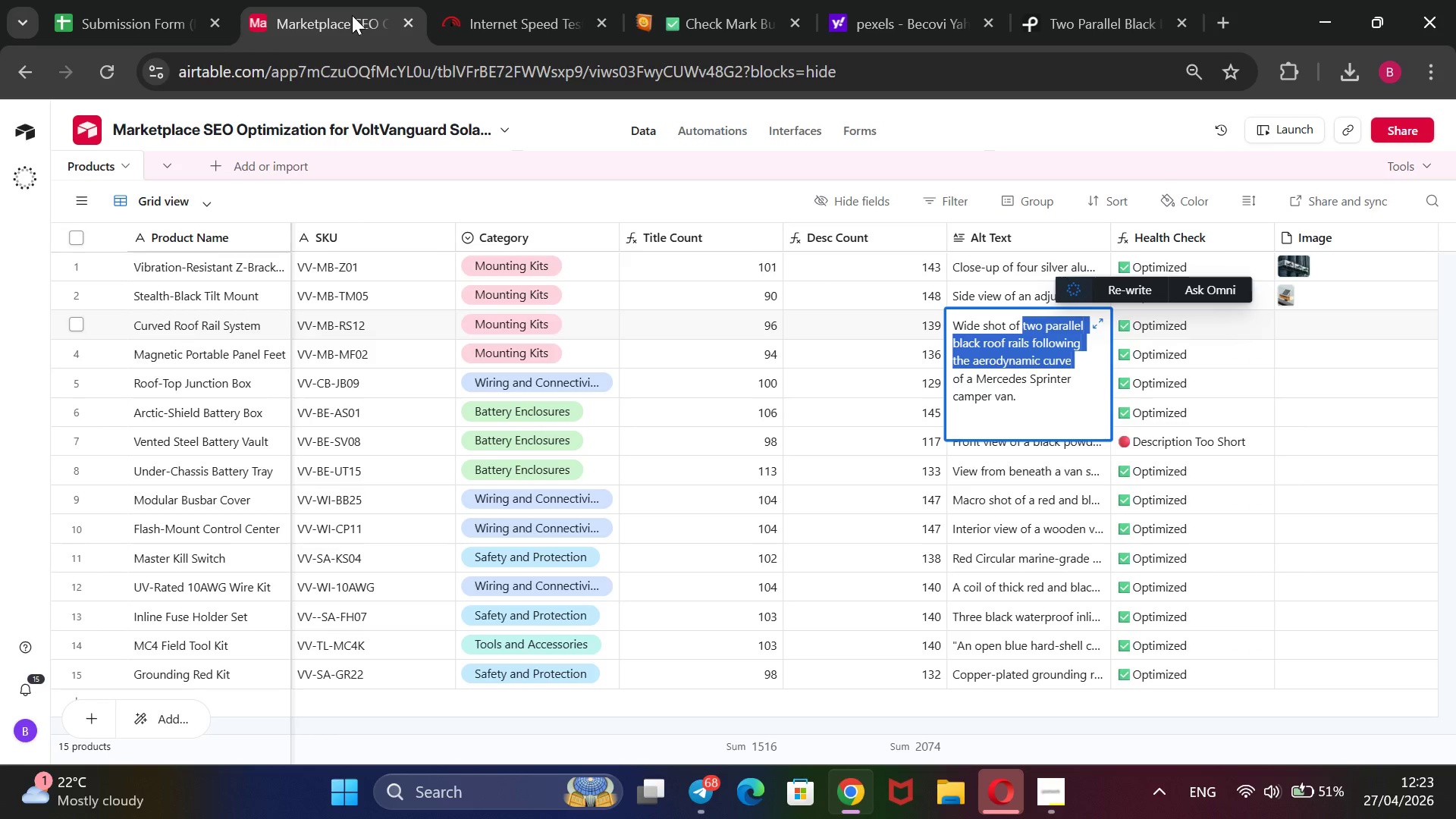 
left_click([1102, 6])
 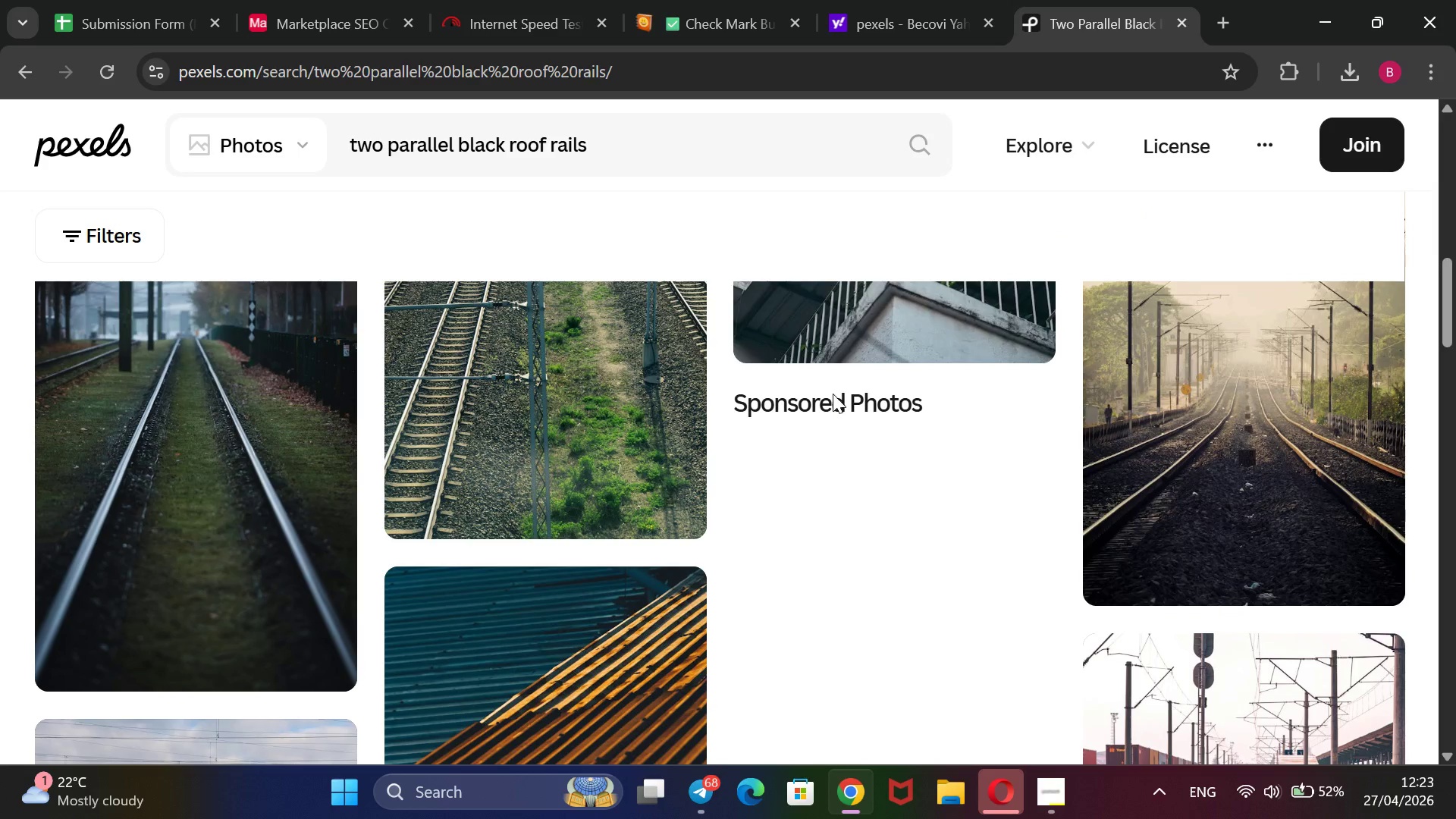 
scroll: coordinate [834, 394], scroll_direction: up, amount: 6.0
 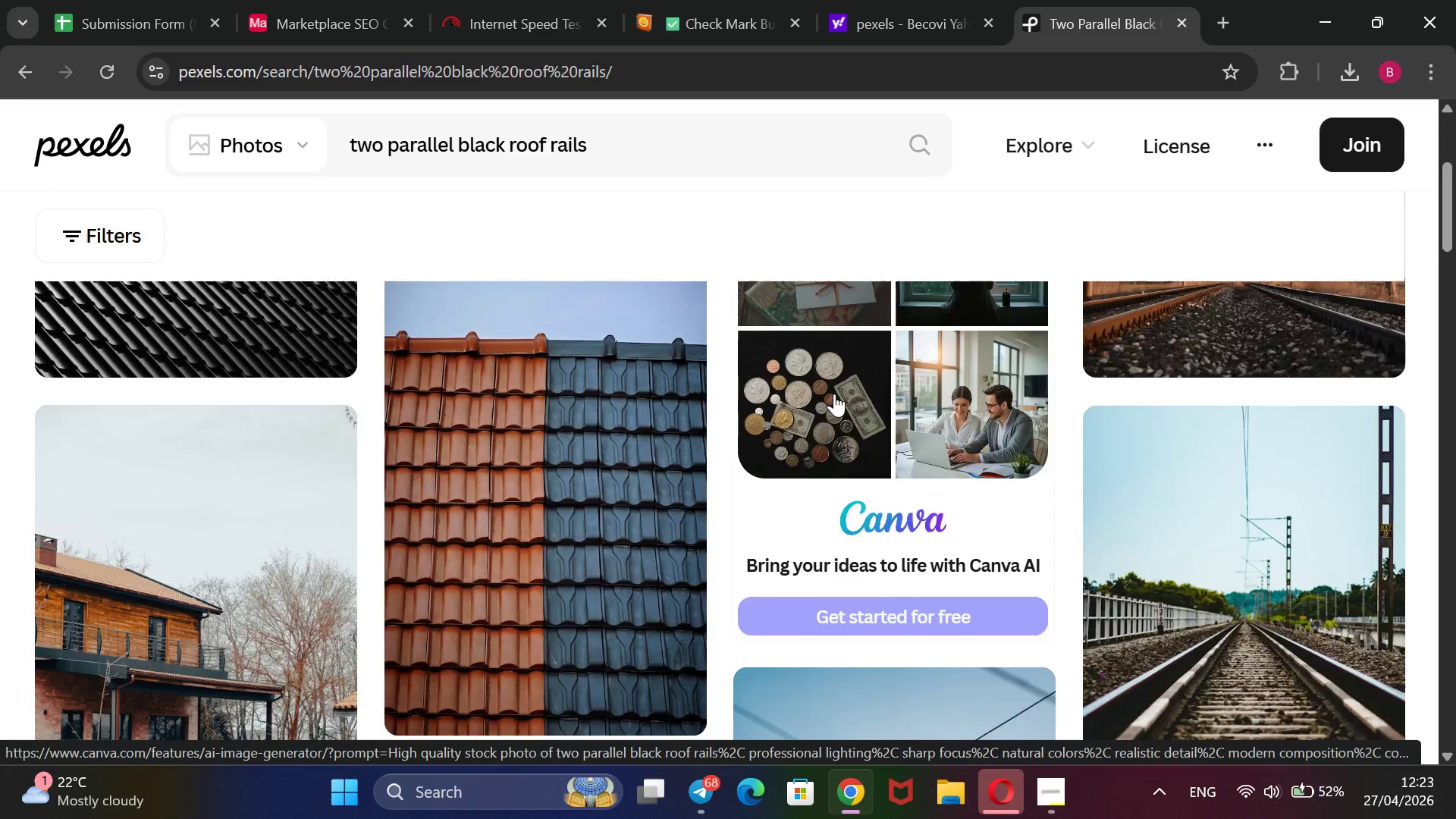 
scroll: coordinate [834, 394], scroll_direction: down, amount: 2.0
 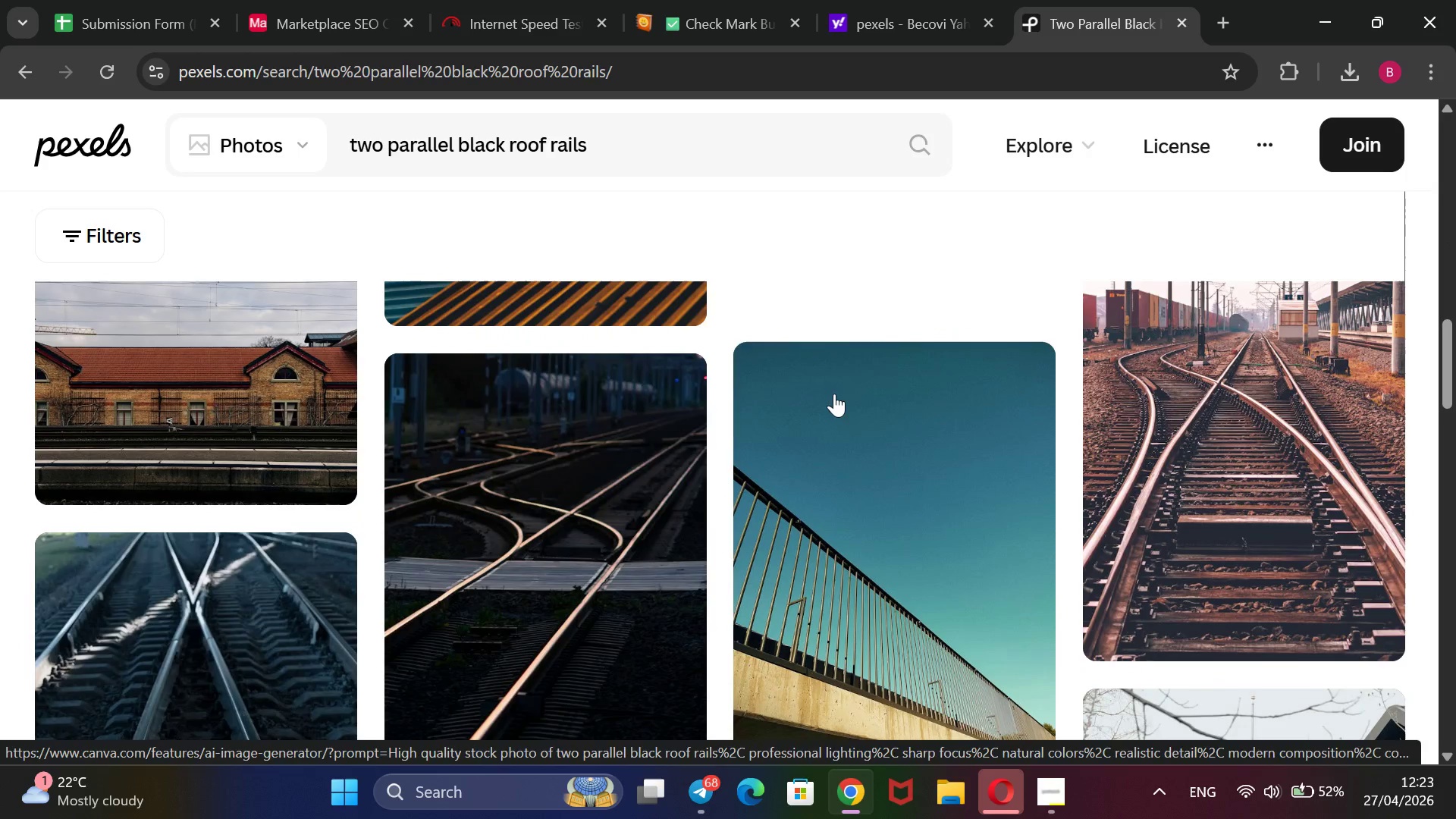 
scroll: coordinate [834, 394], scroll_direction: up, amount: 6.0
 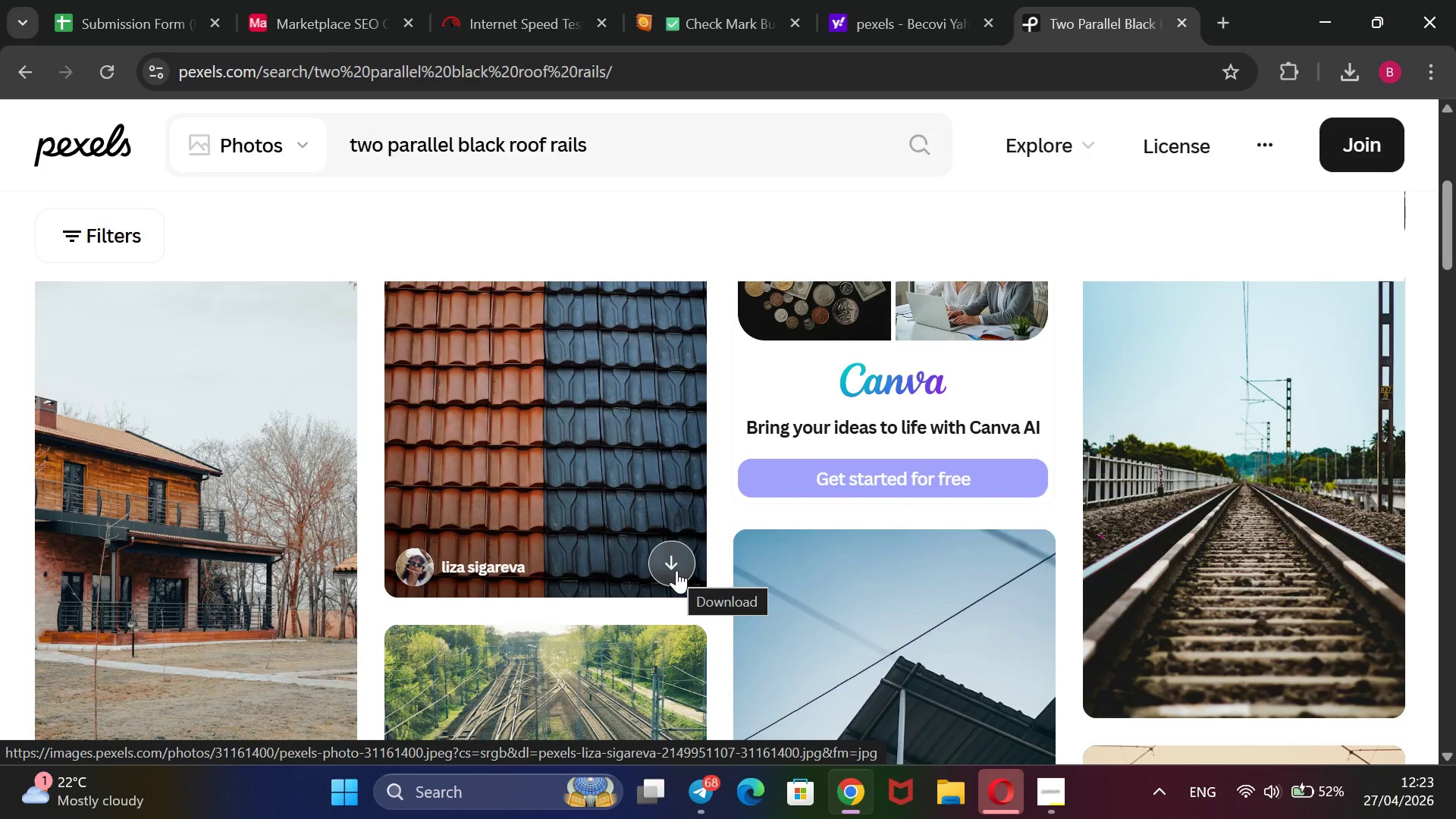 
scroll: coordinate [676, 570], scroll_direction: down, amount: 15.0
 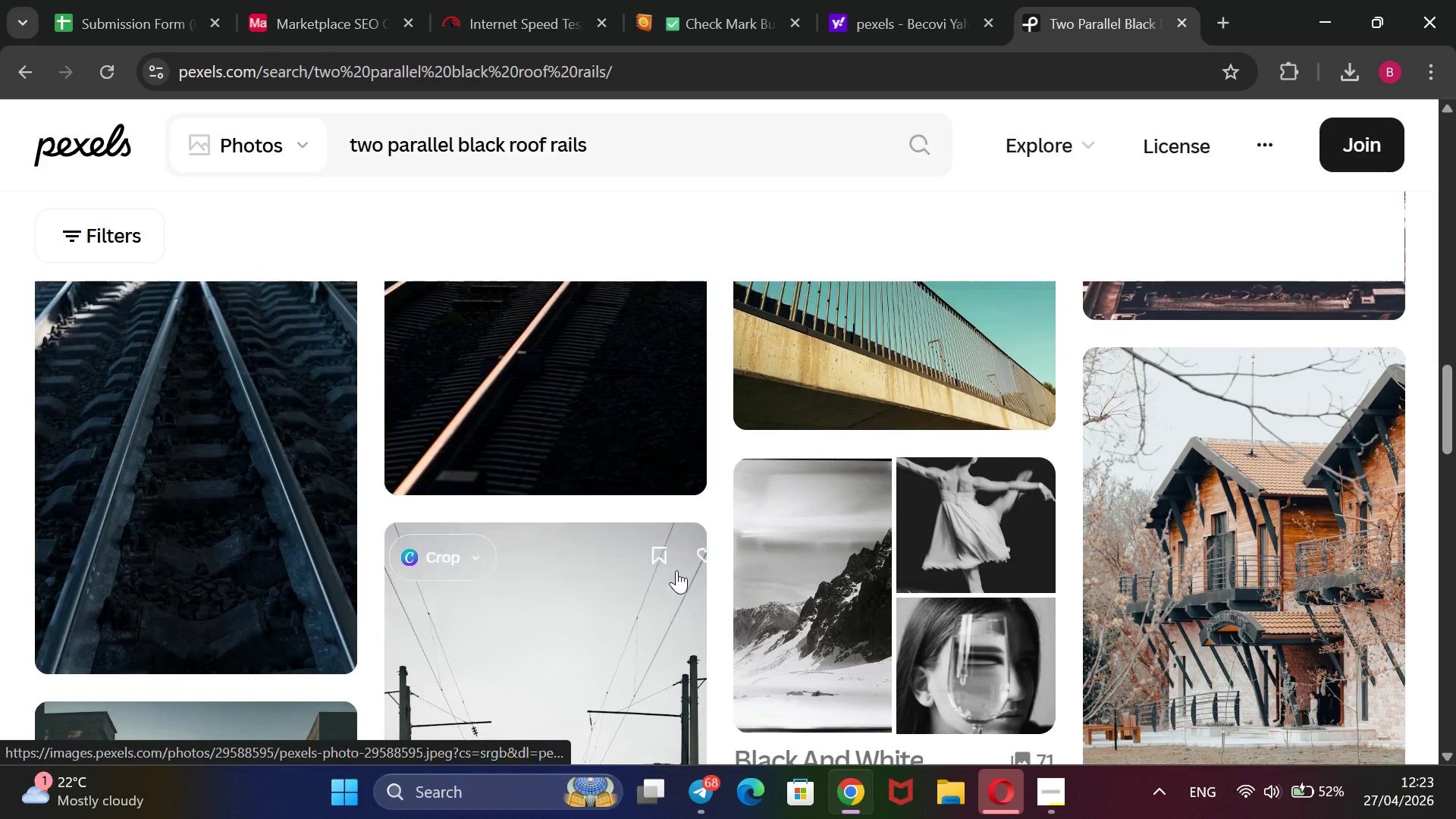 
scroll: coordinate [676, 570], scroll_direction: up, amount: 7.0
 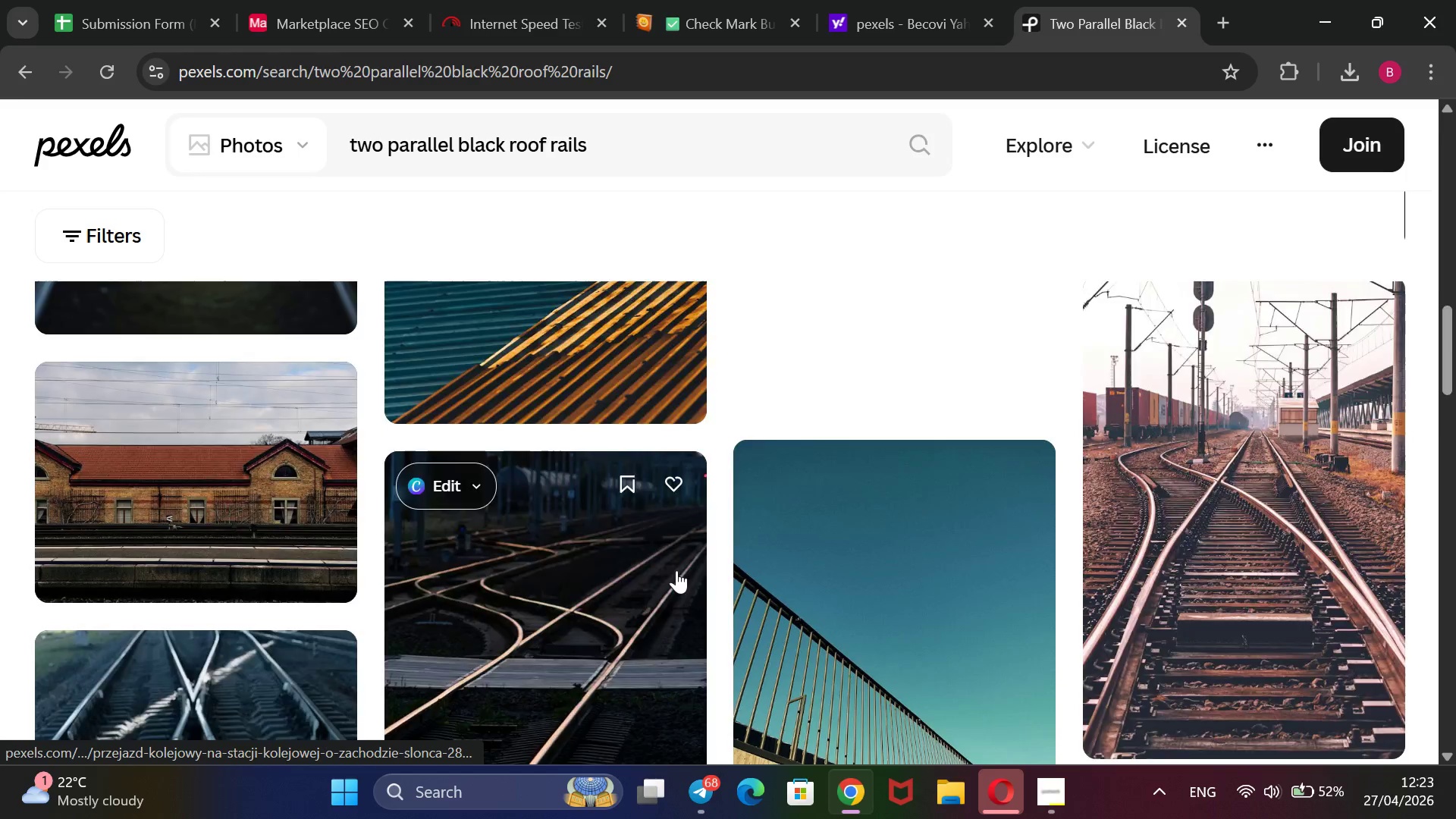 
scroll: coordinate [676, 570], scroll_direction: down, amount: 2.0
 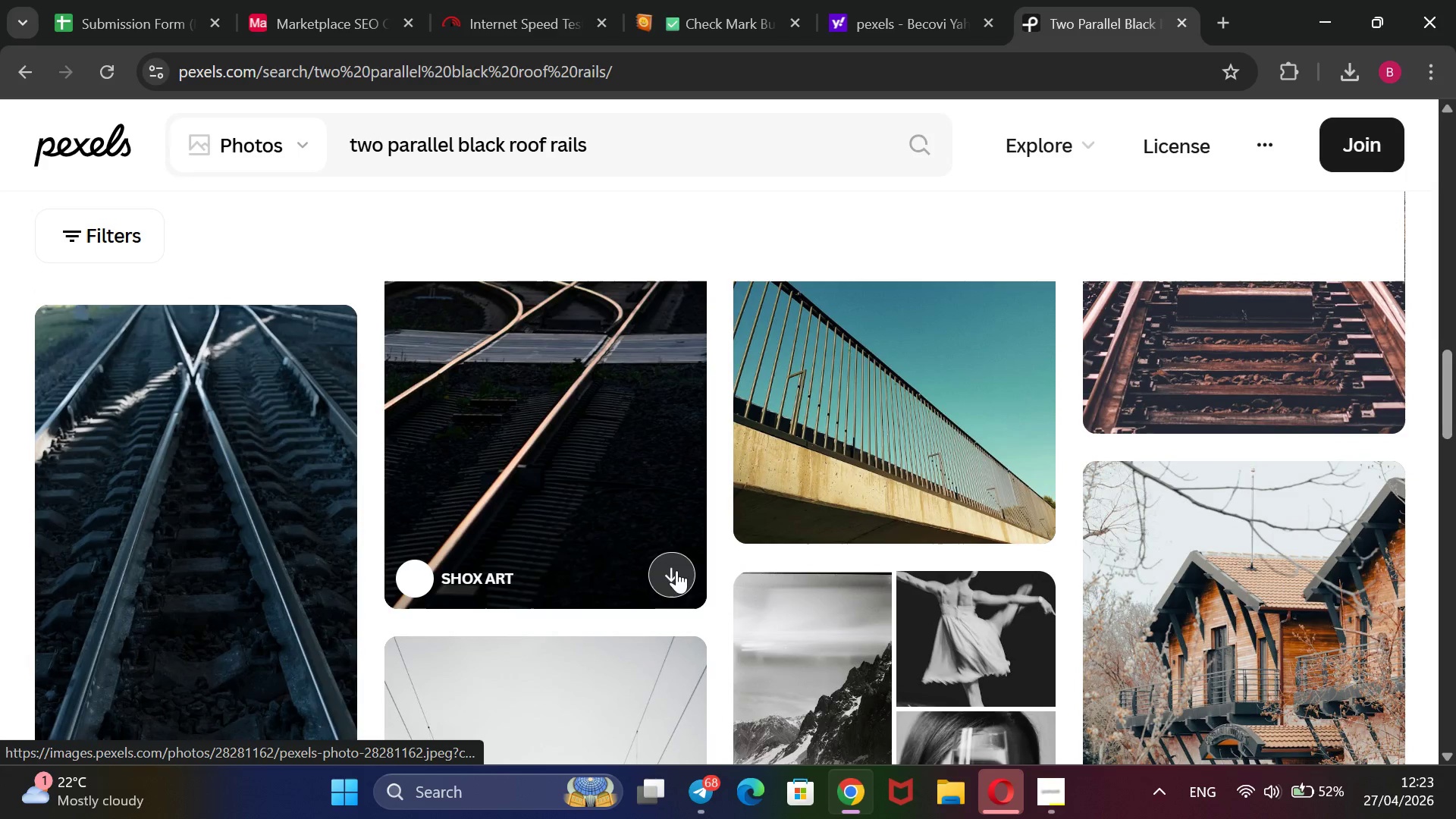 
left_click([676, 570])
 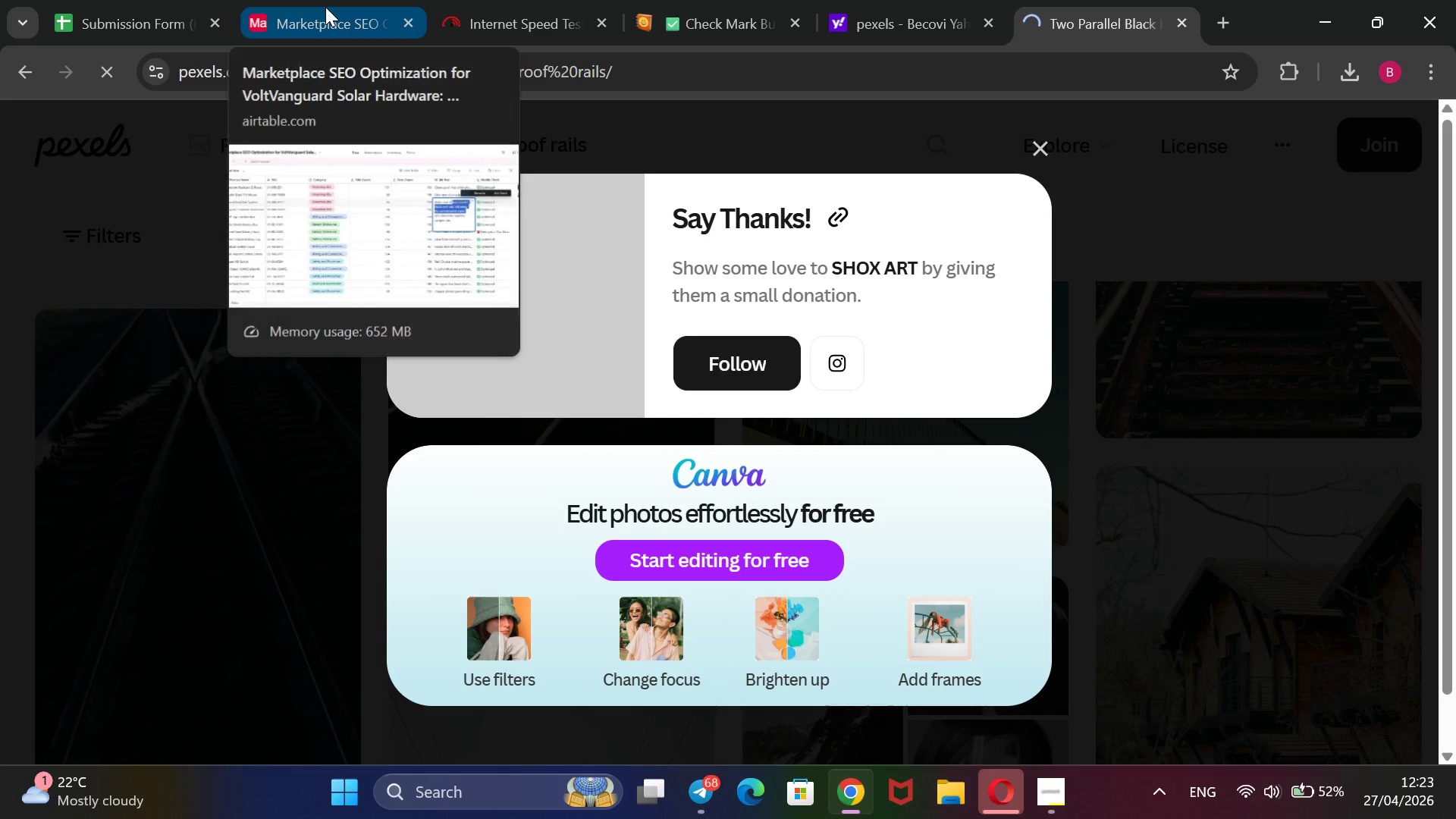 
left_click([325, 7])
 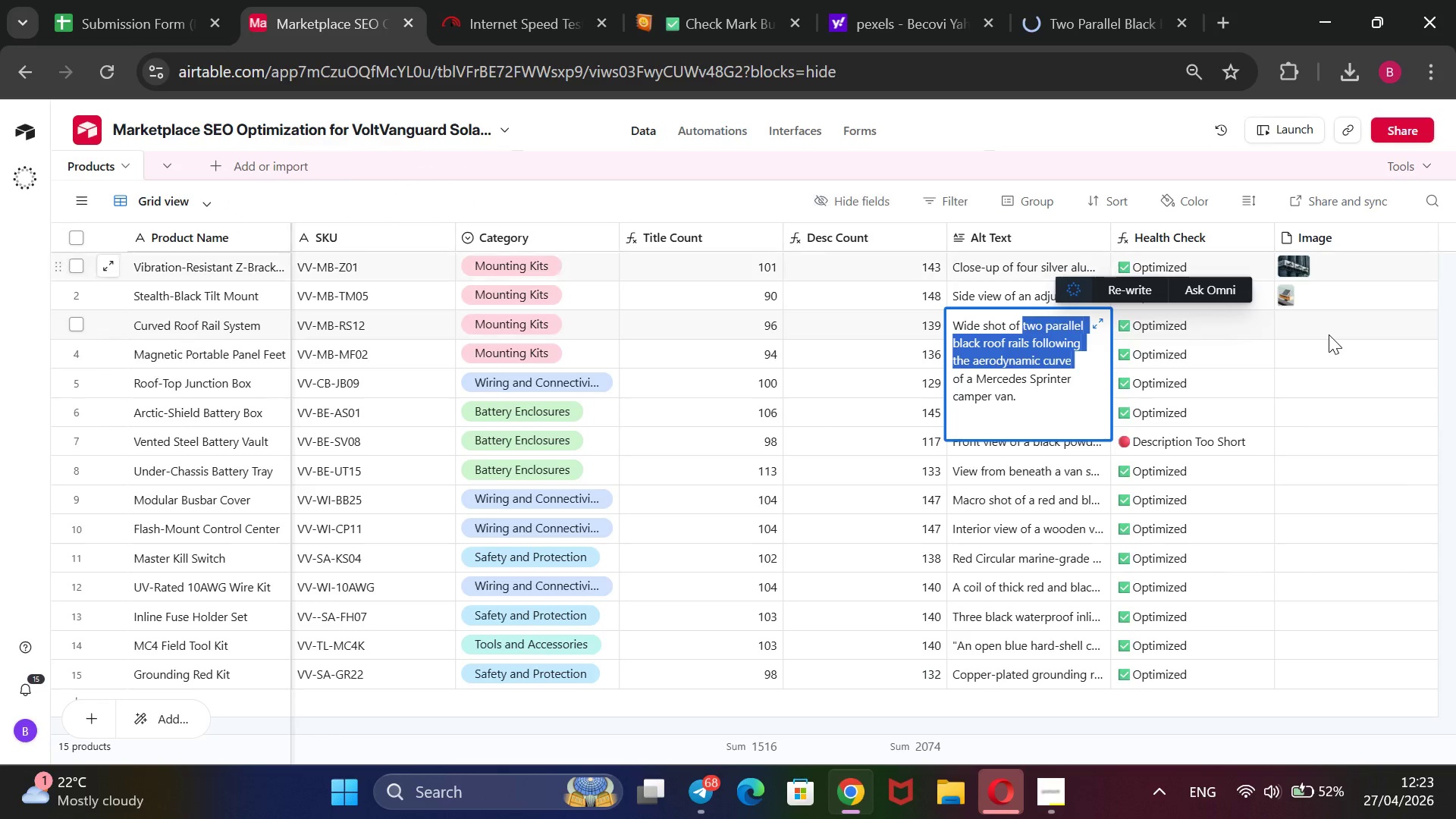 
left_click([1329, 334])
 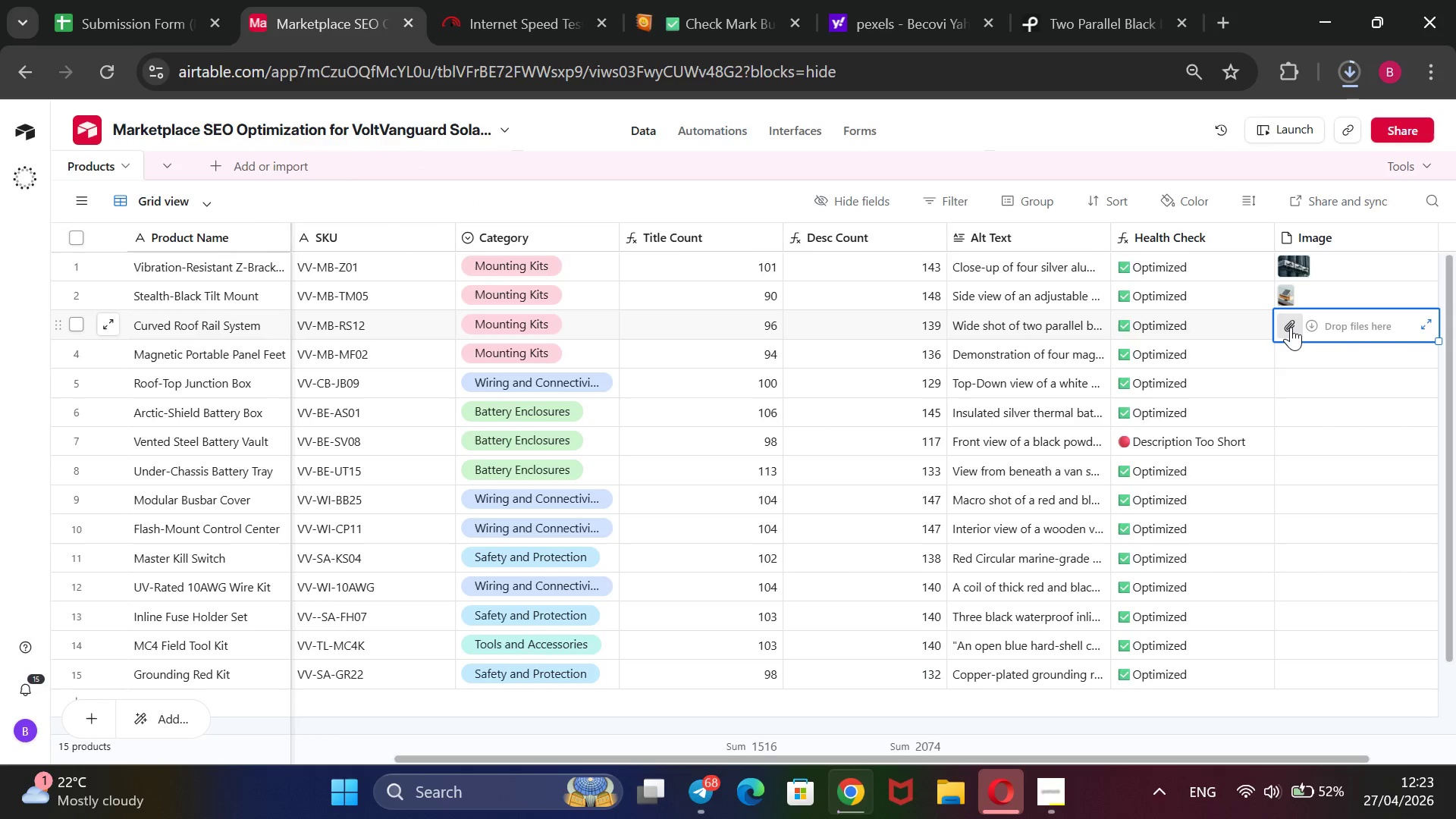 
left_click([1291, 327])
 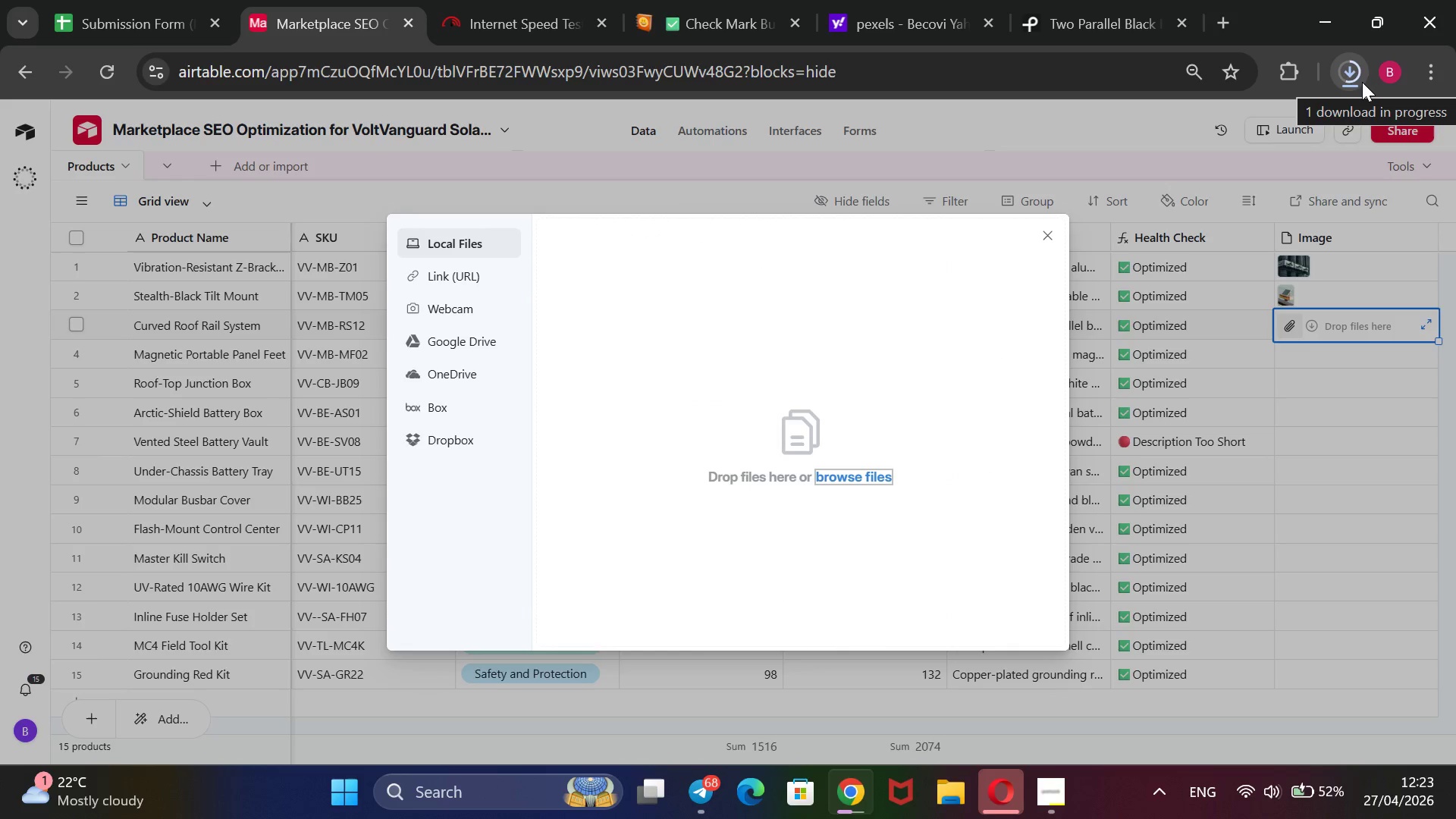 
mouse_move([1350, 76])
 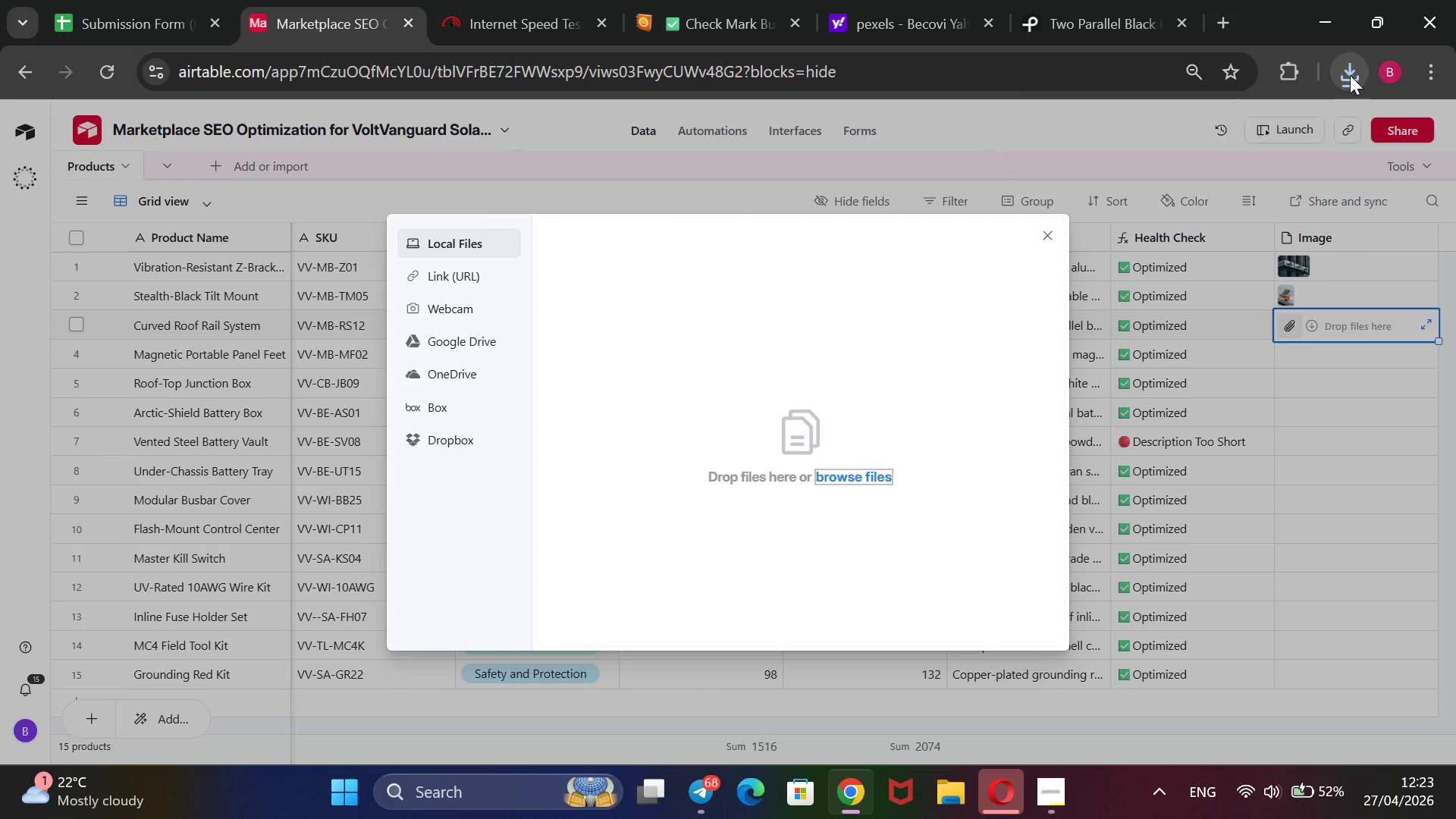 
left_click([1350, 75])
 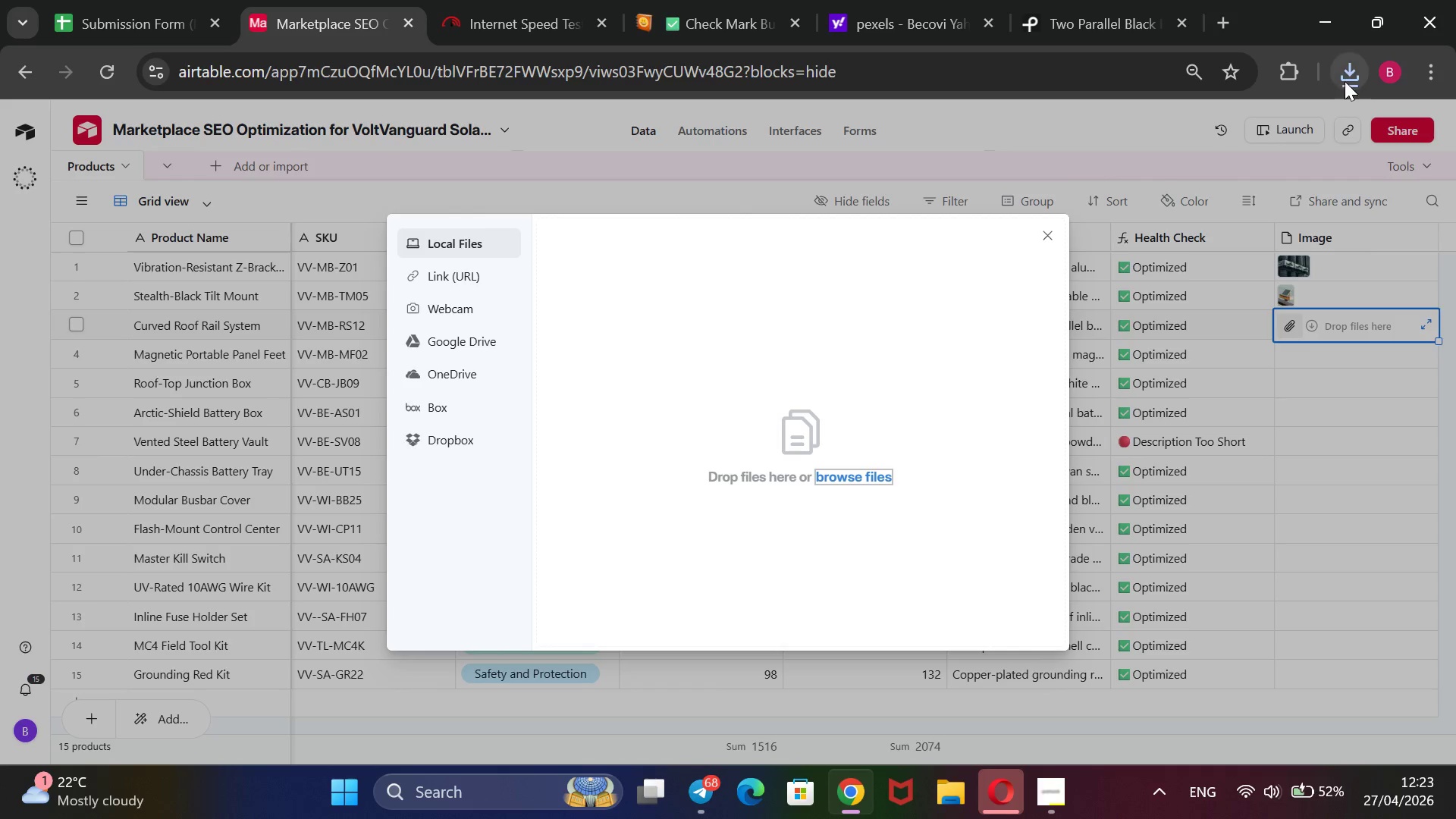 
left_click([1348, 76])
 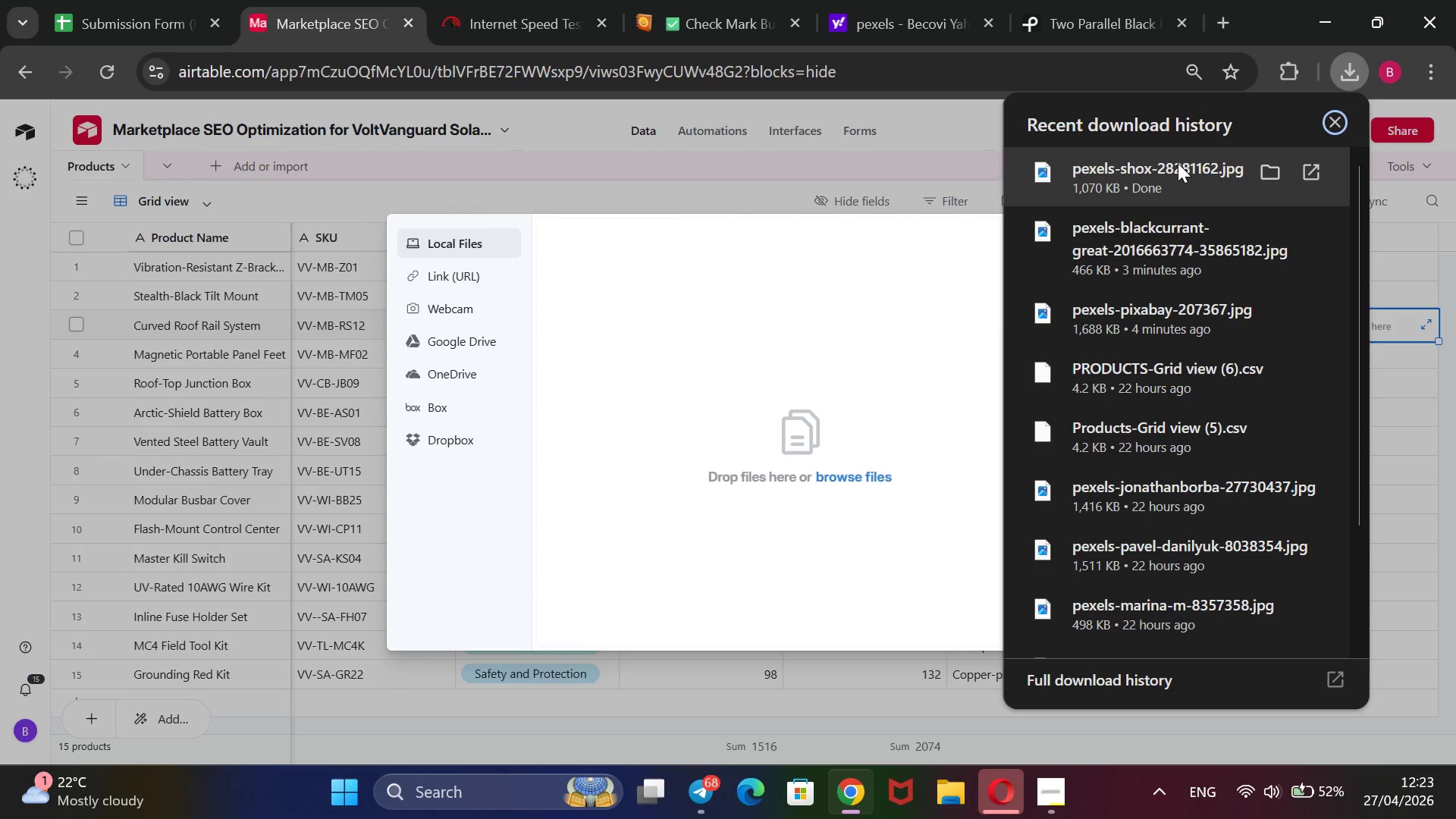 
left_click_drag(start_coordinate=[1178, 163], to_coordinate=[805, 428])
 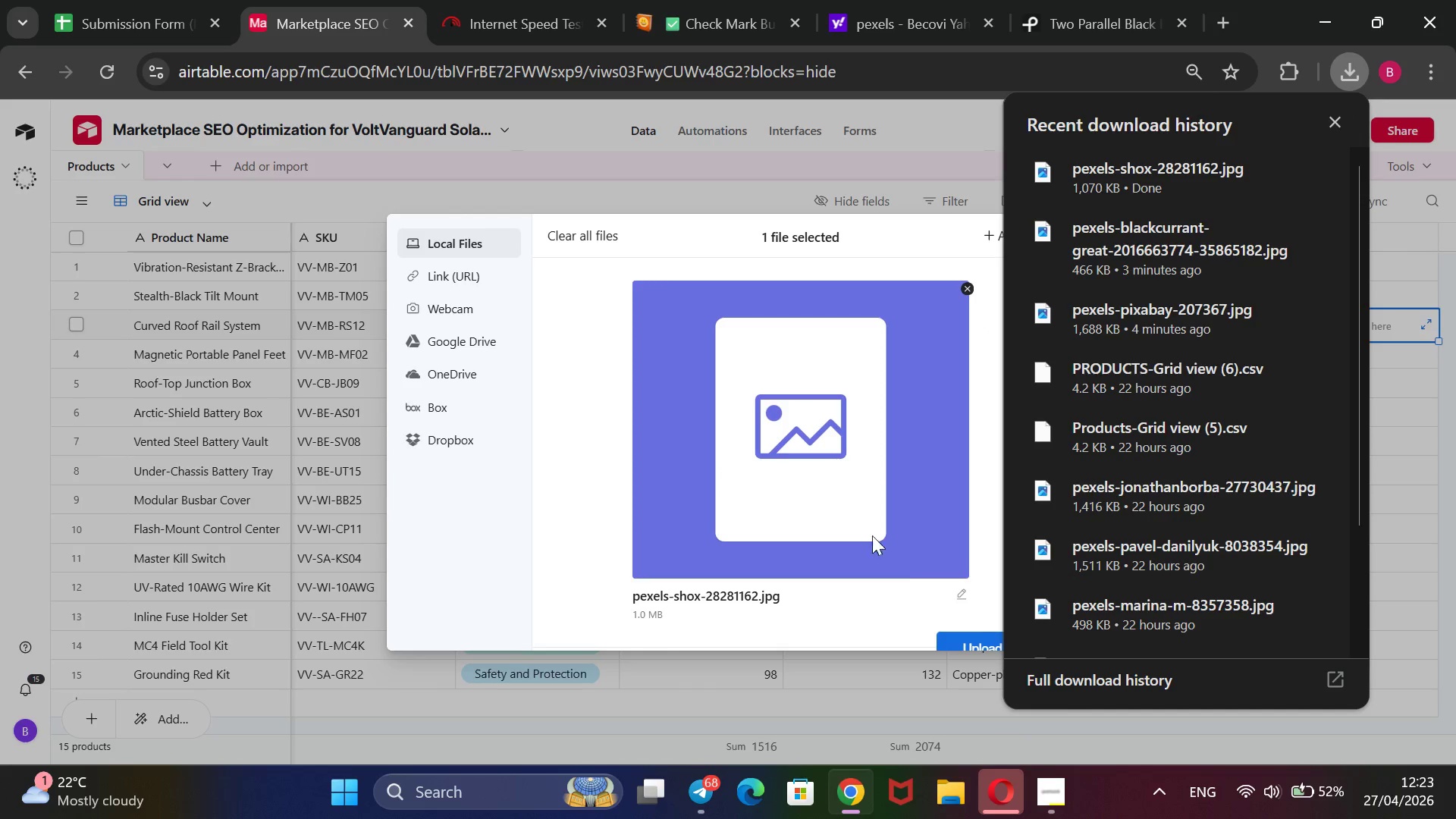 
scroll: coordinate [814, 457], scroll_direction: down, amount: 2.0
 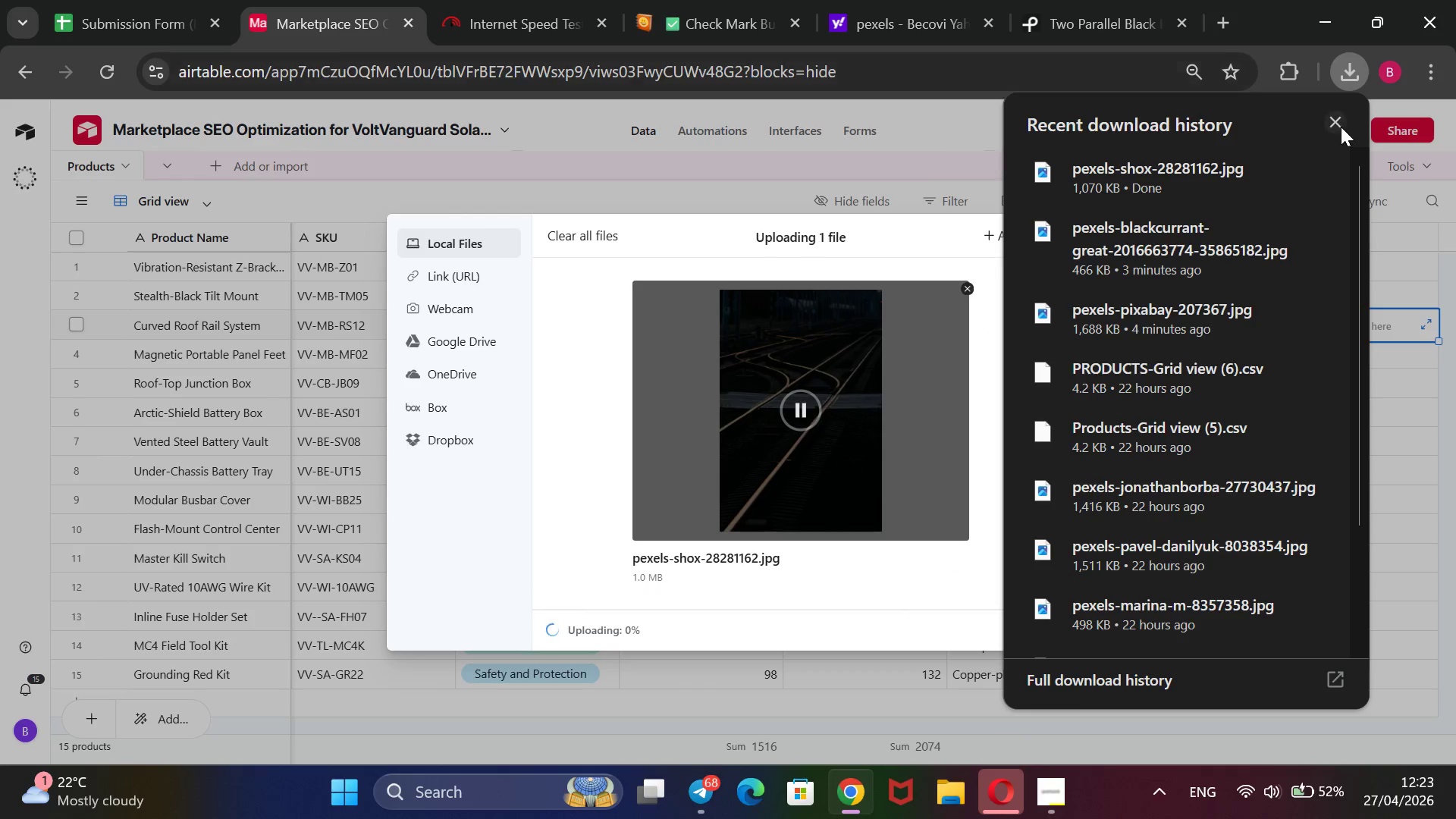 
left_click([1333, 124])